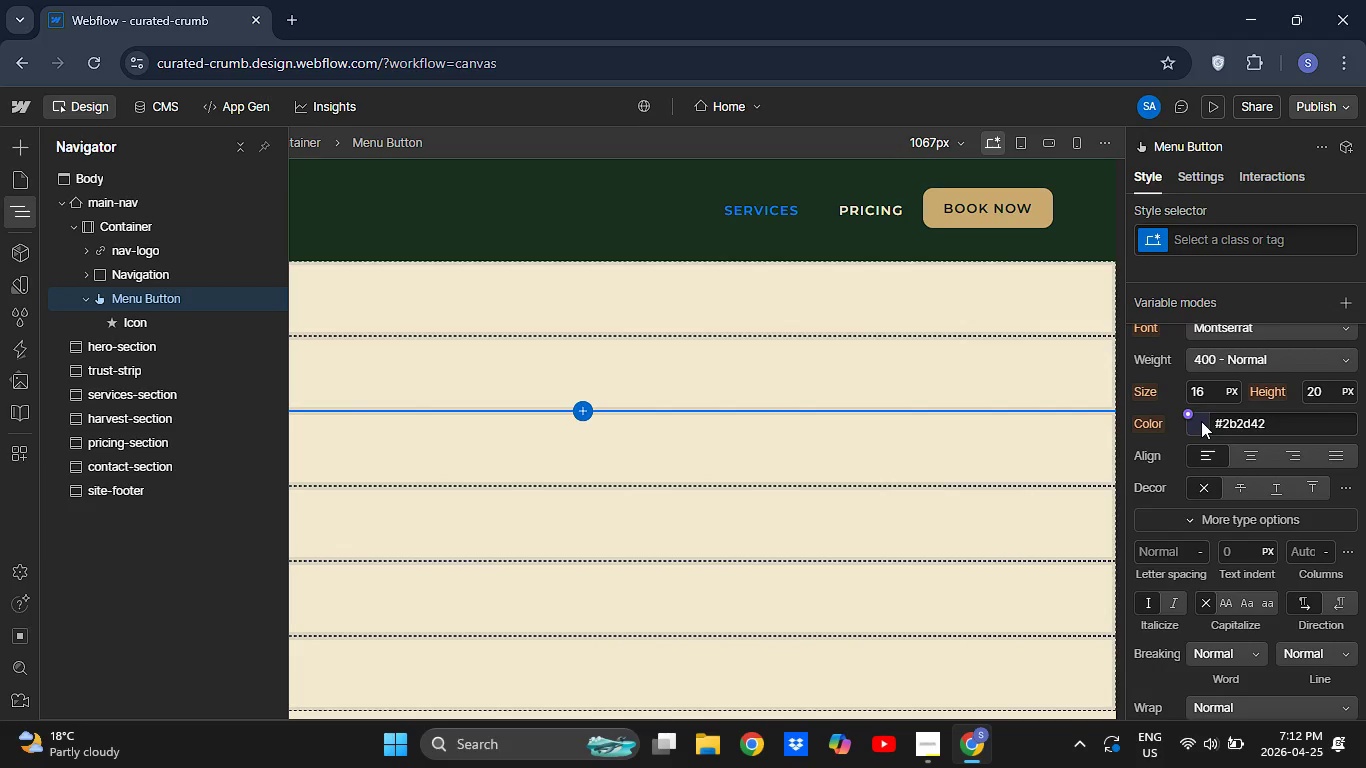 
left_click([1205, 422])
 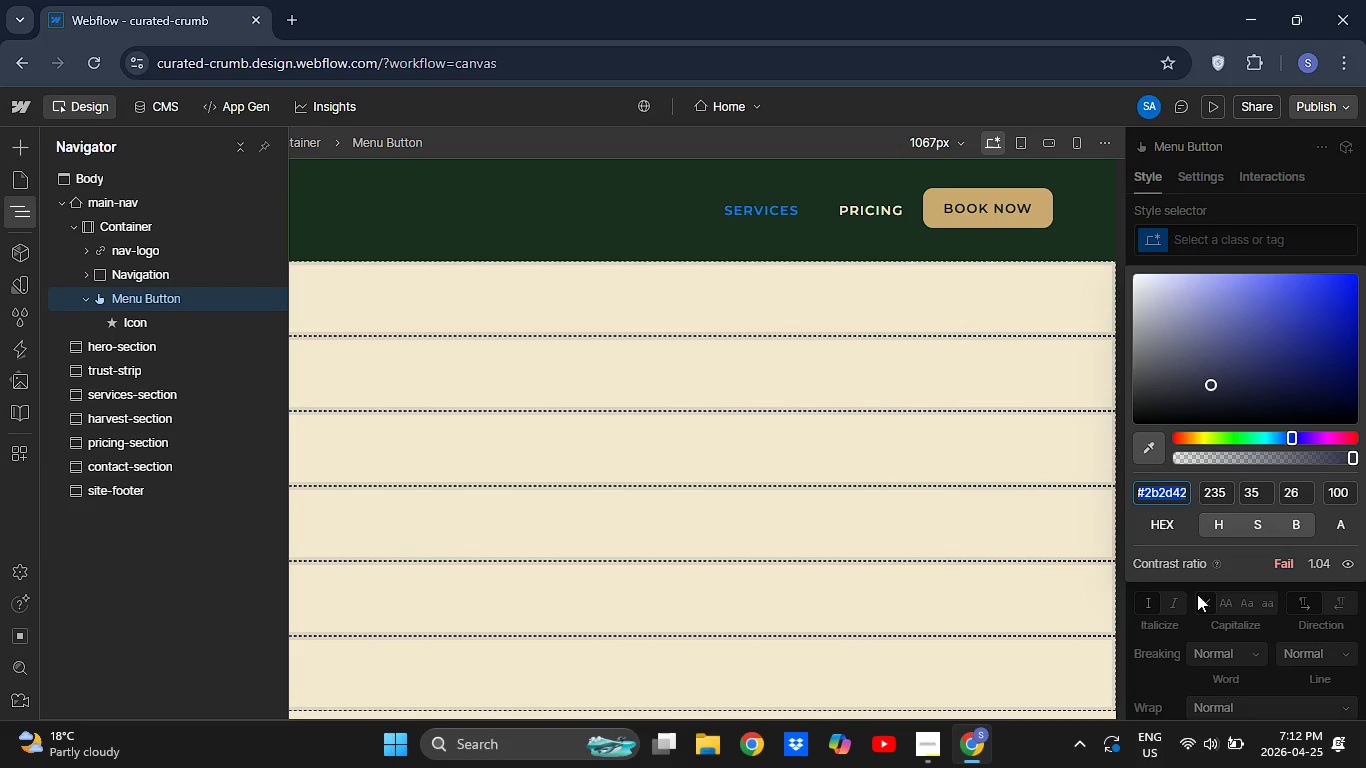 
left_click([1197, 594])
 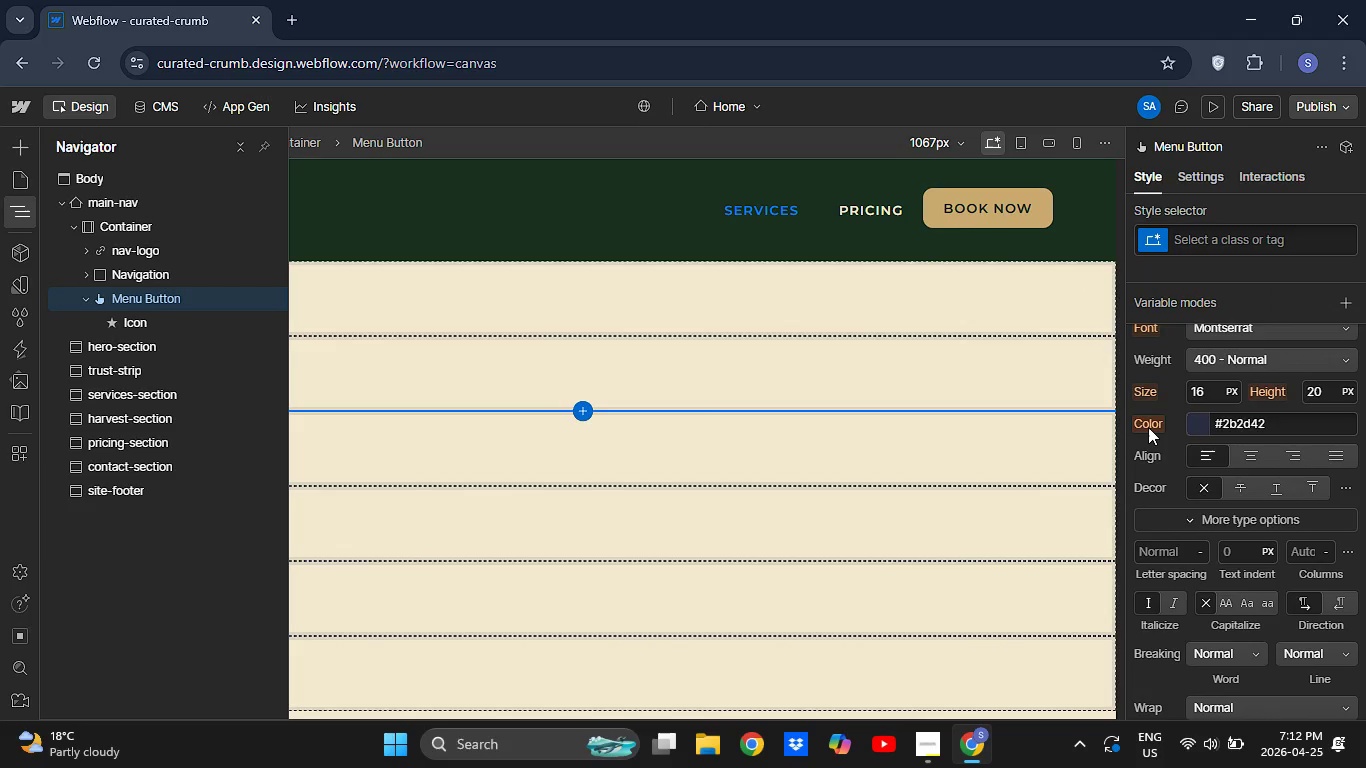 
left_click([1148, 427])
 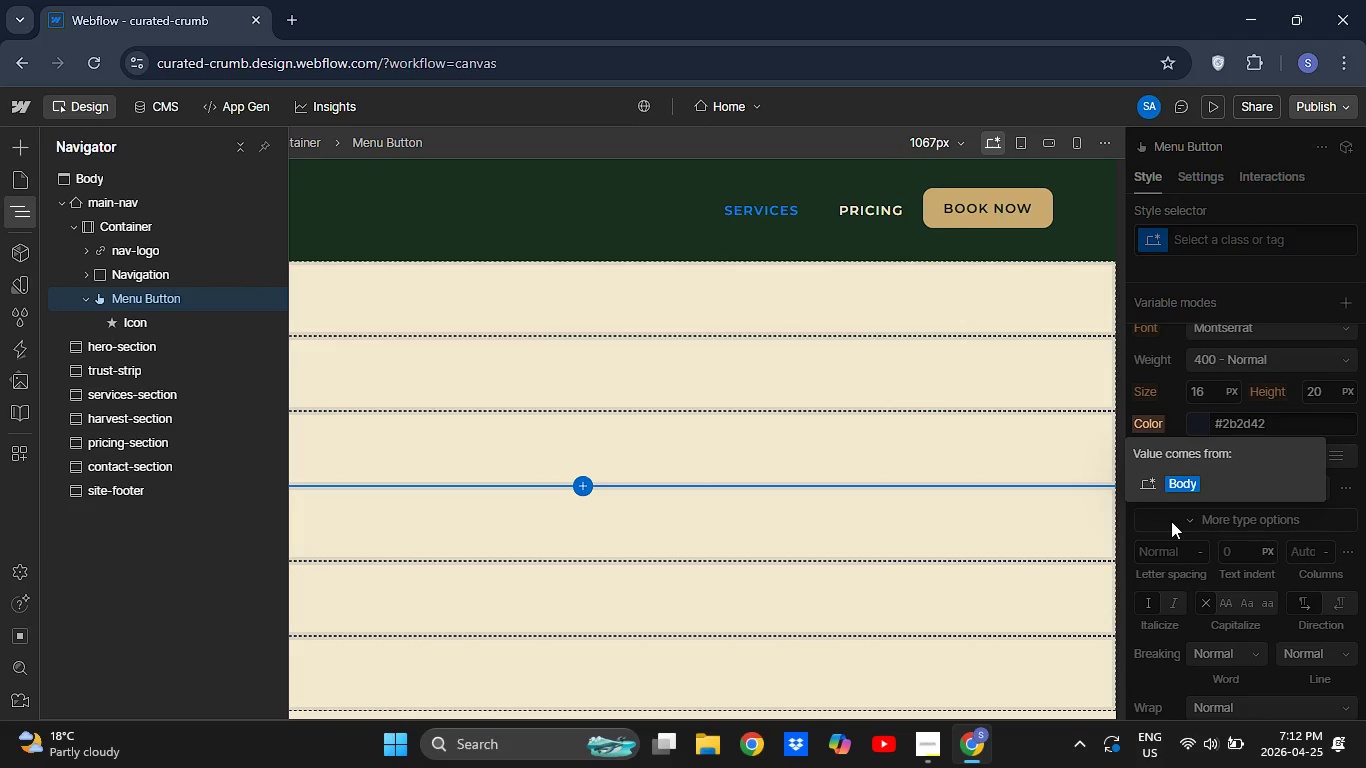 
left_click([1171, 523])
 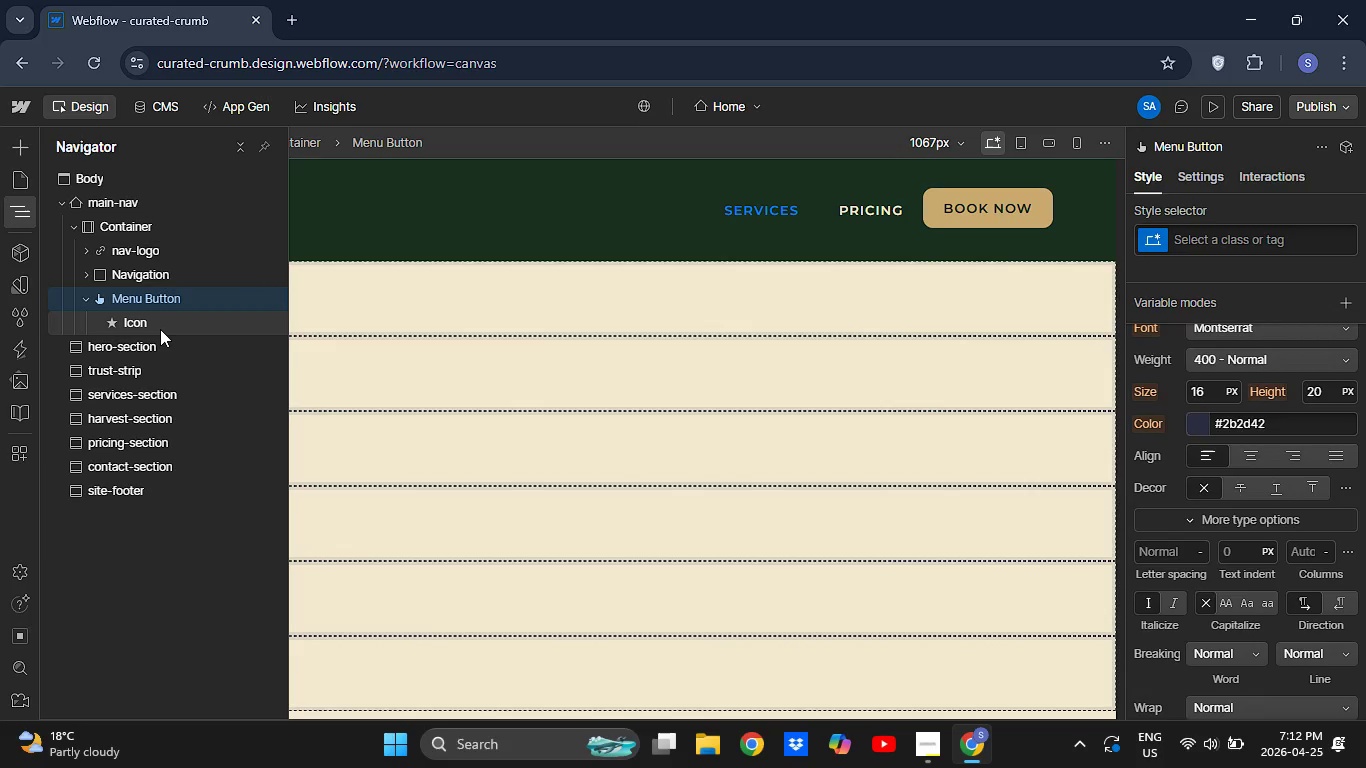 
left_click([160, 329])
 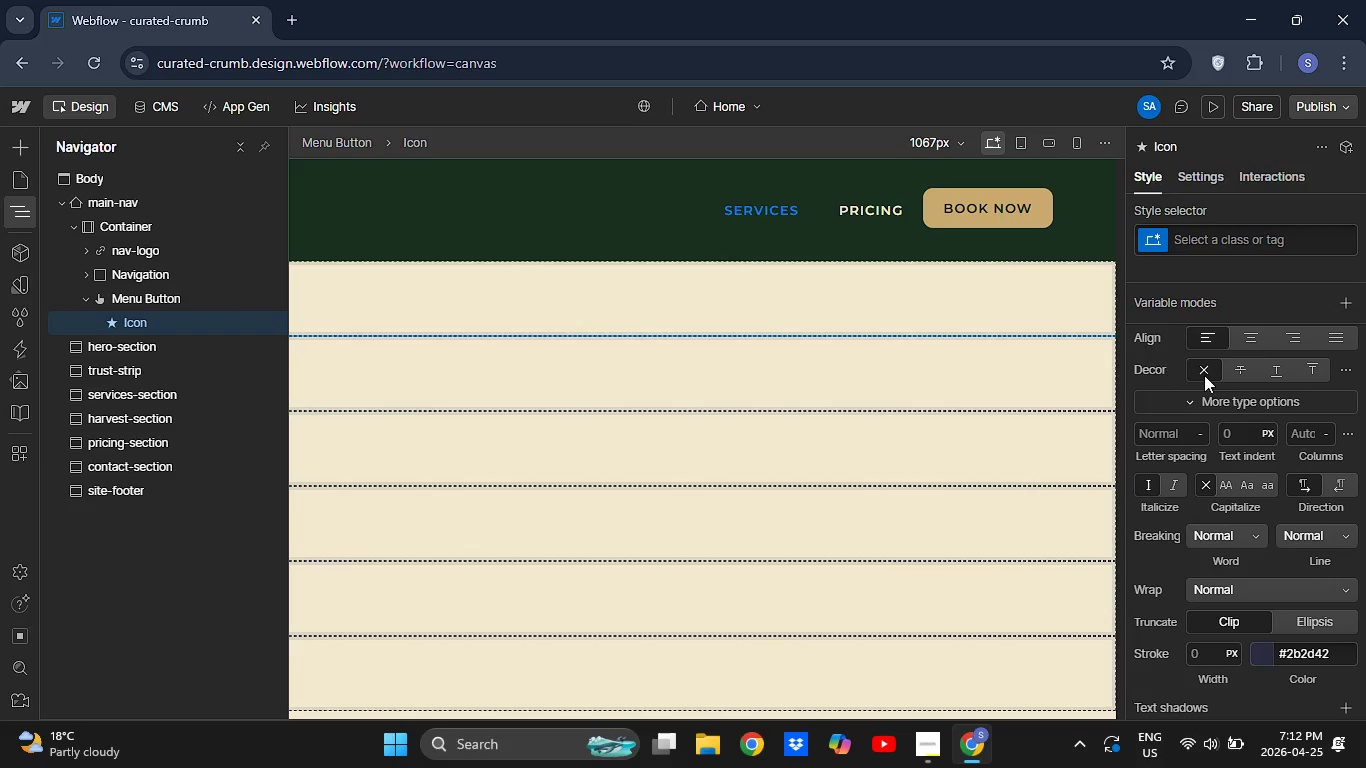 
scroll: coordinate [1204, 376], scroll_direction: down, amount: 2.0
 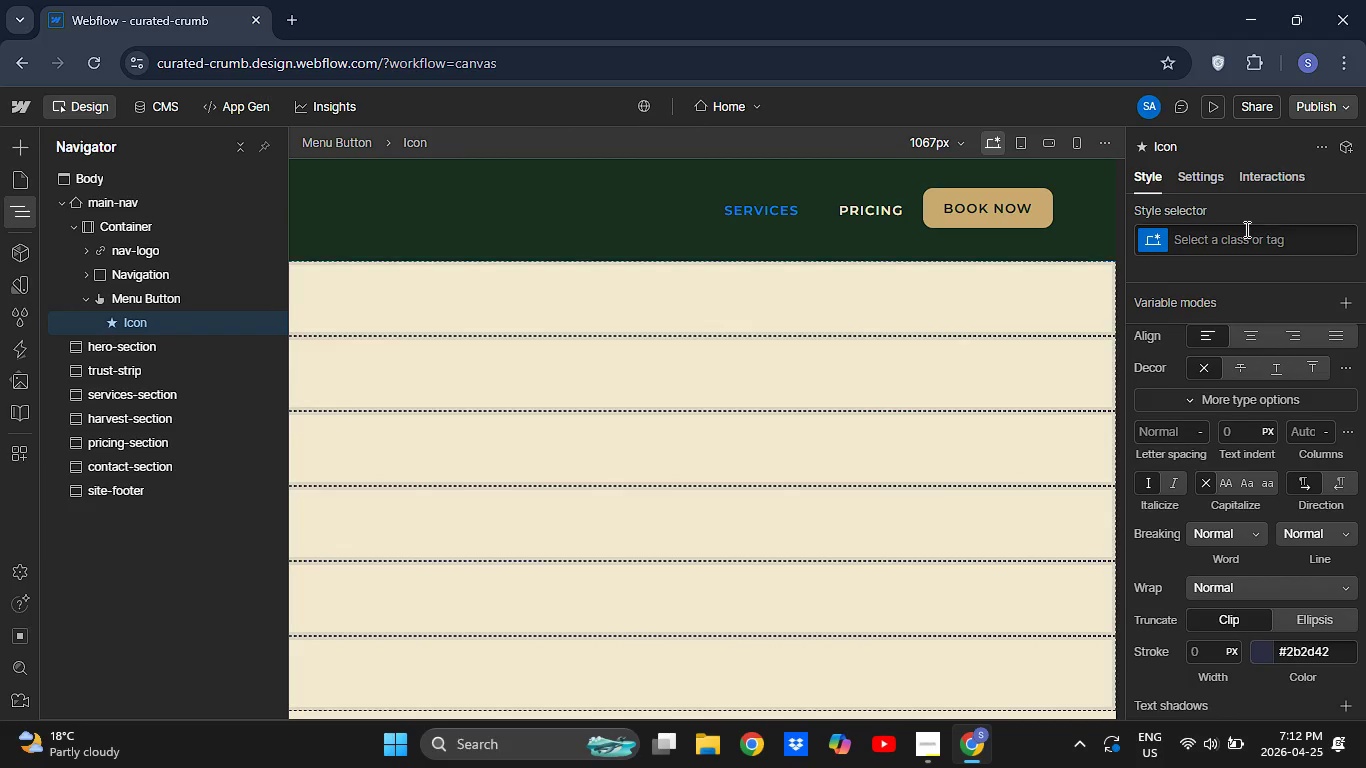 
left_click([1223, 243])
 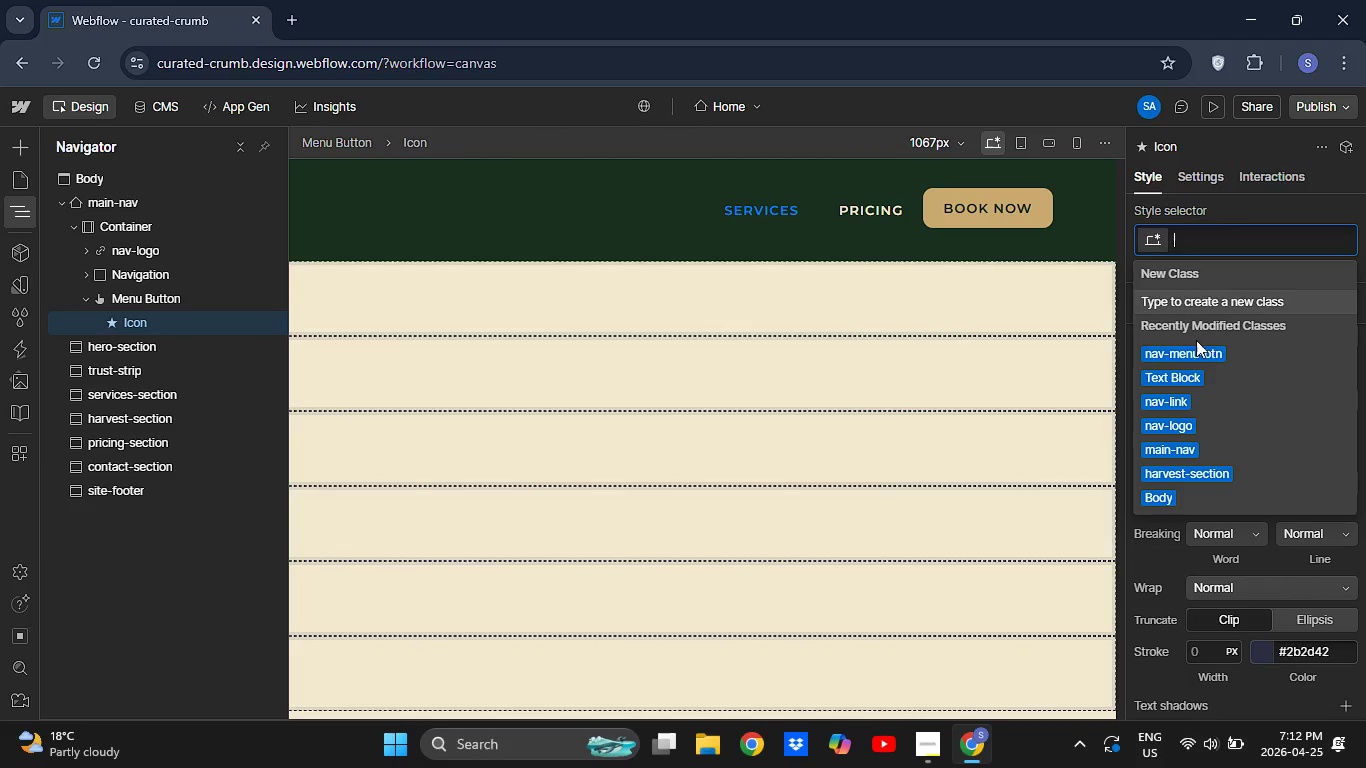 
left_click([1194, 357])
 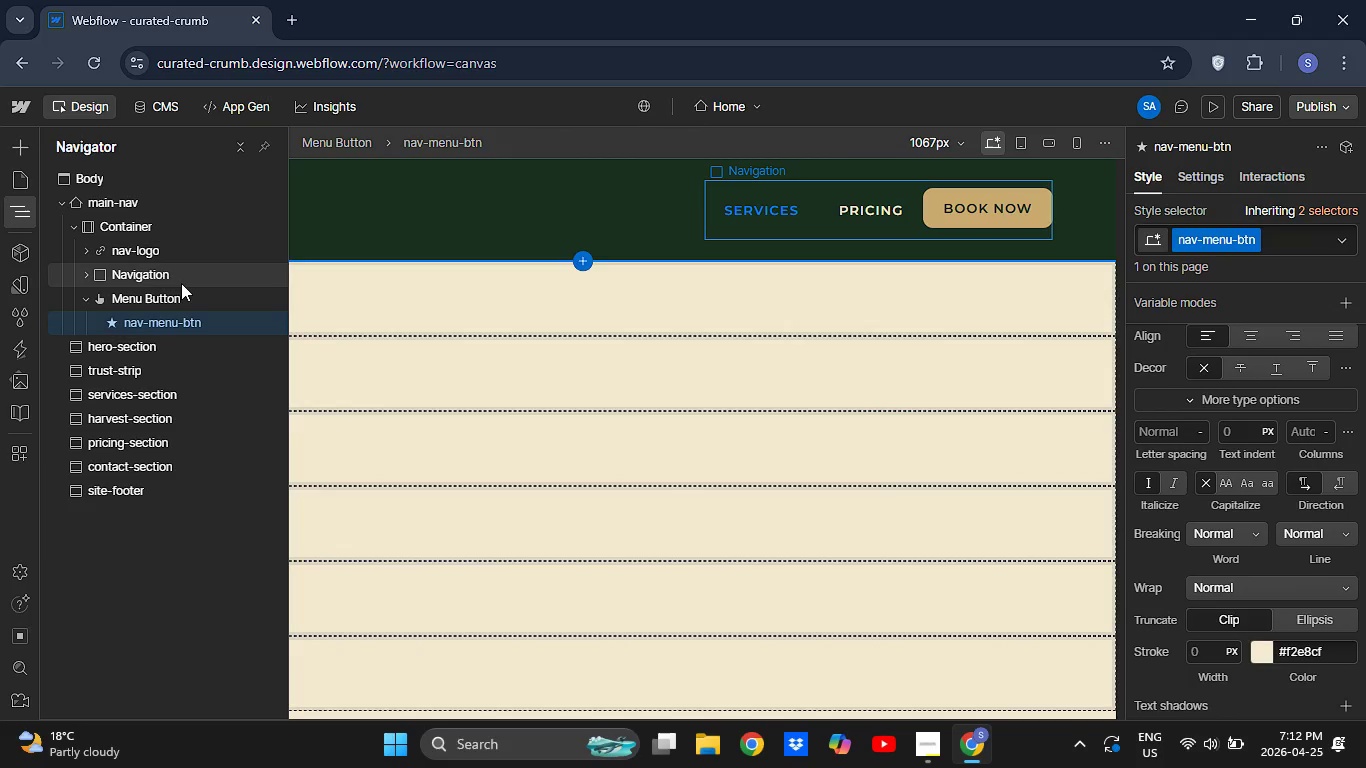 
mouse_move([164, 309])
 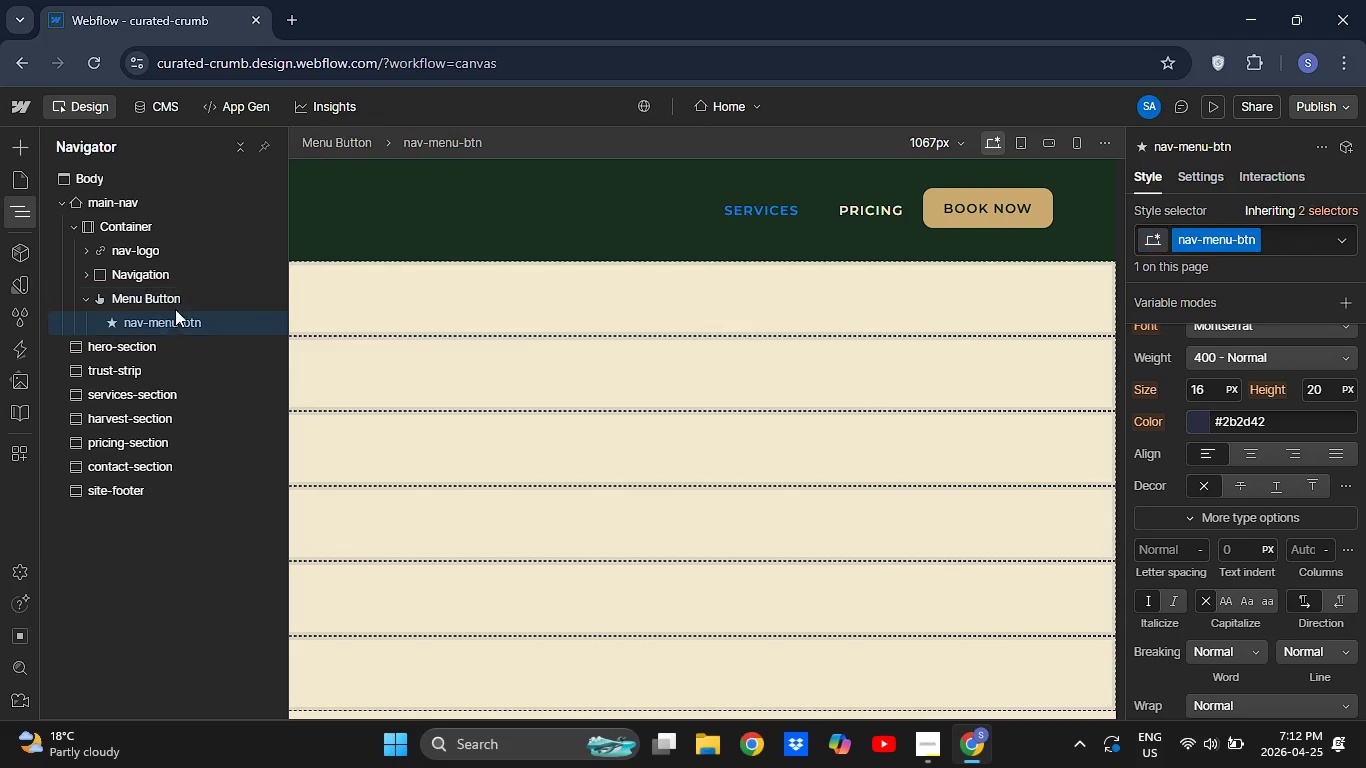 
left_click([162, 314])
 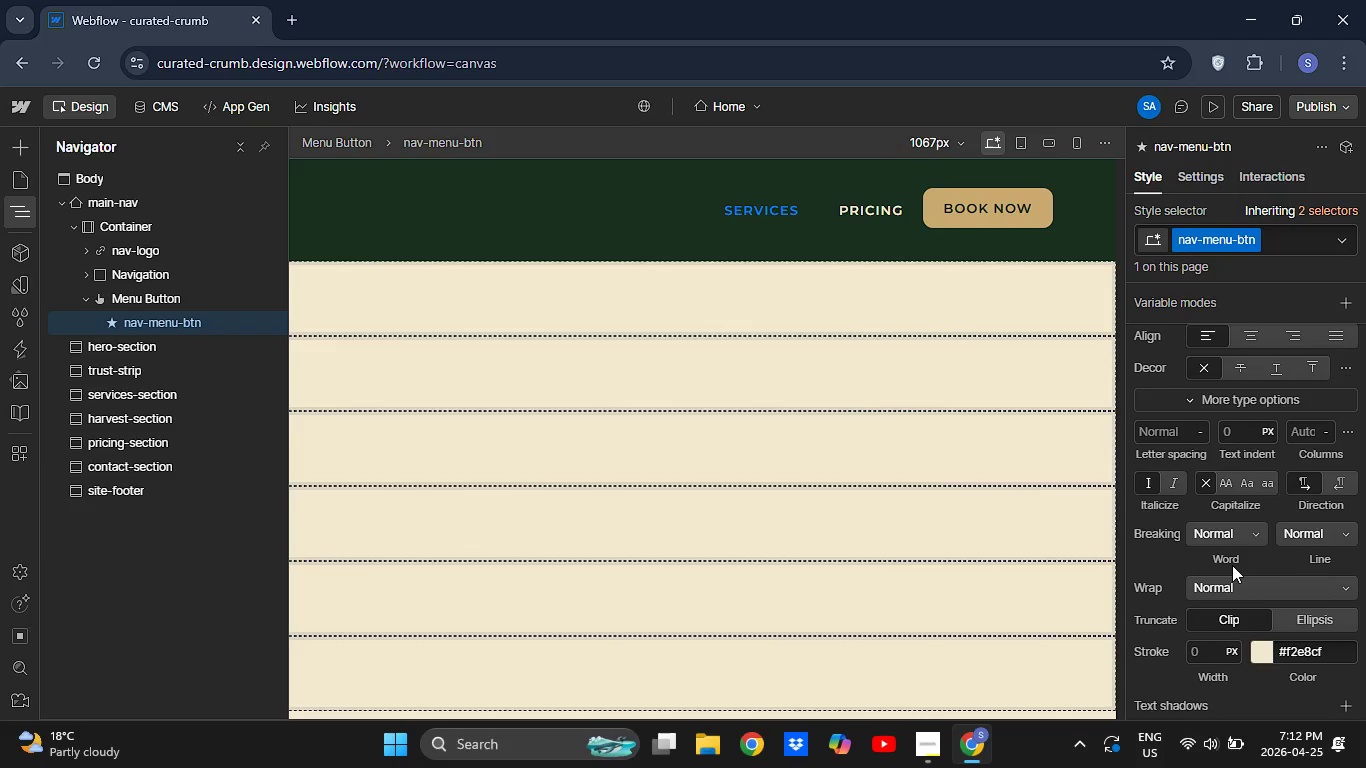 
scroll: coordinate [1232, 565], scroll_direction: down, amount: 3.0
 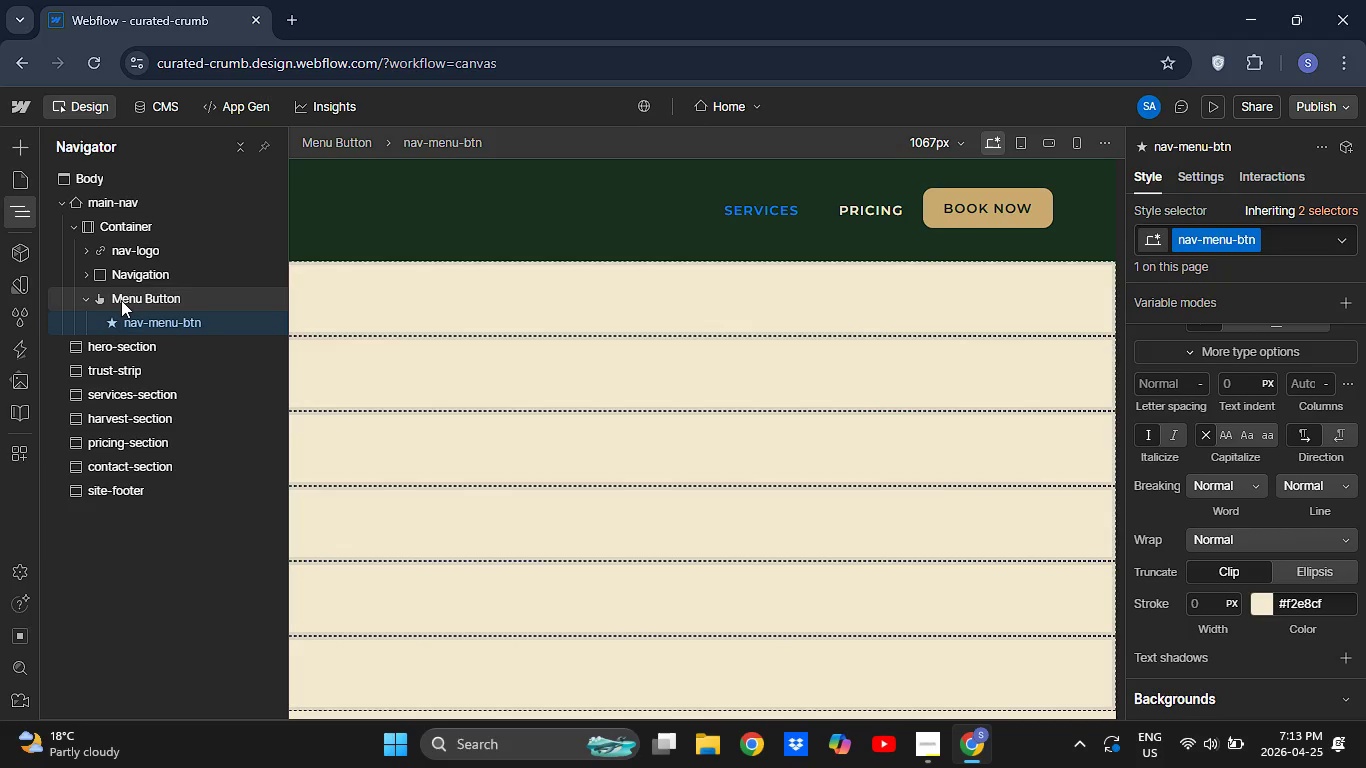 
wait(21.16)
 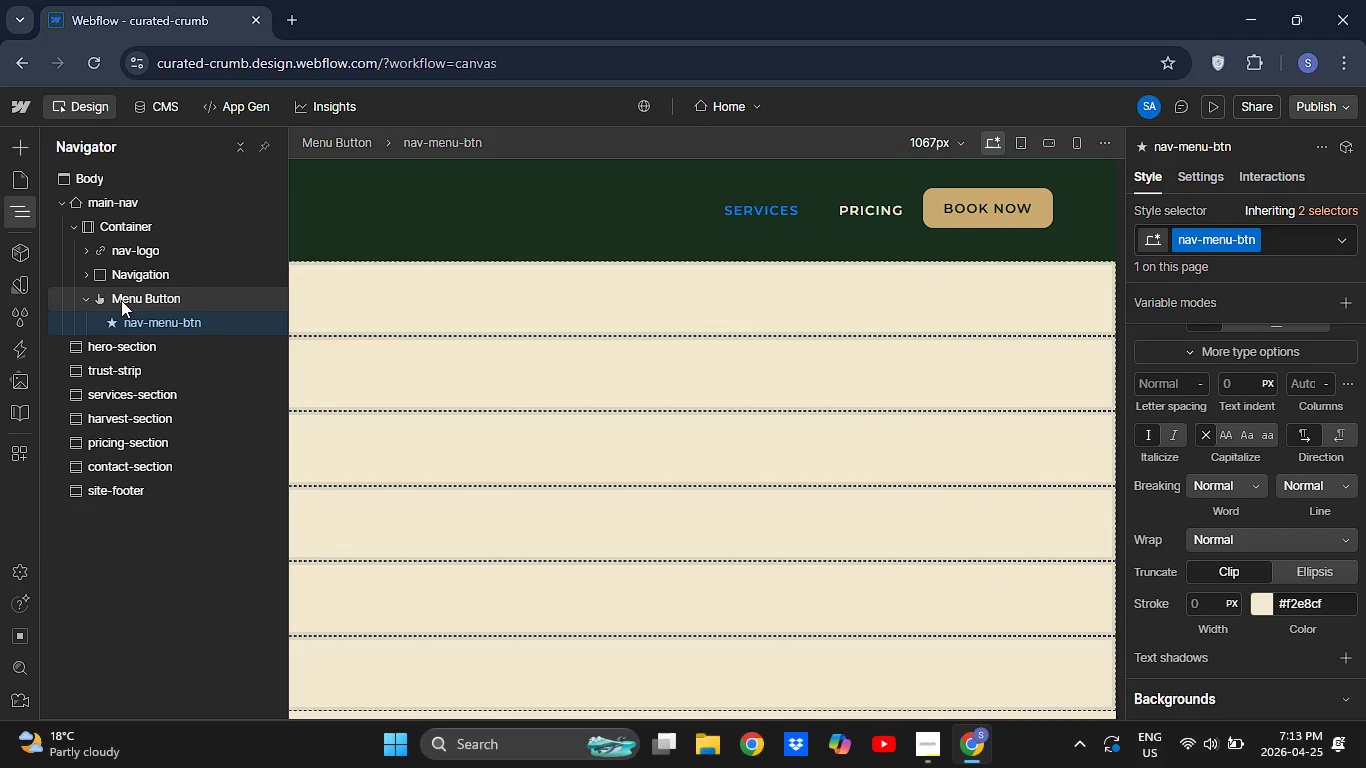 
left_click([80, 274])
 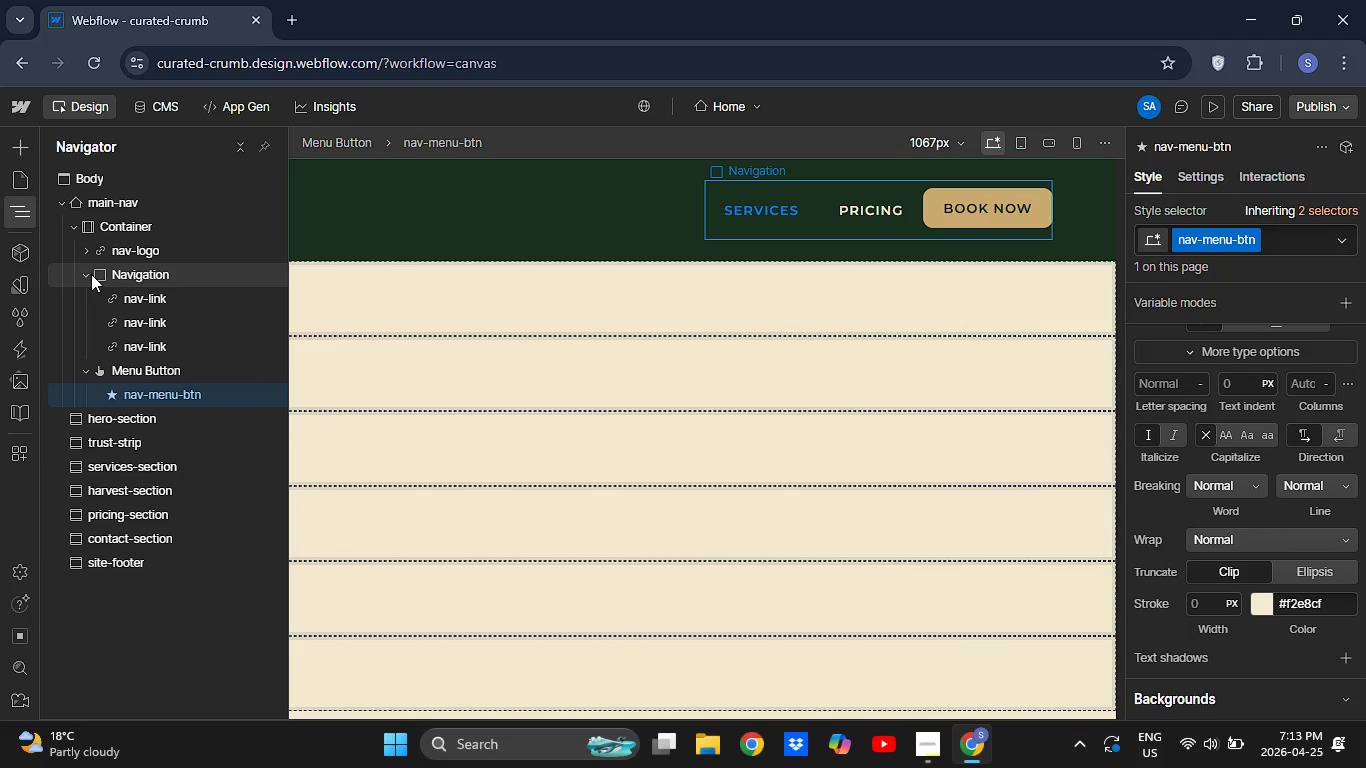 
left_click([83, 276])
 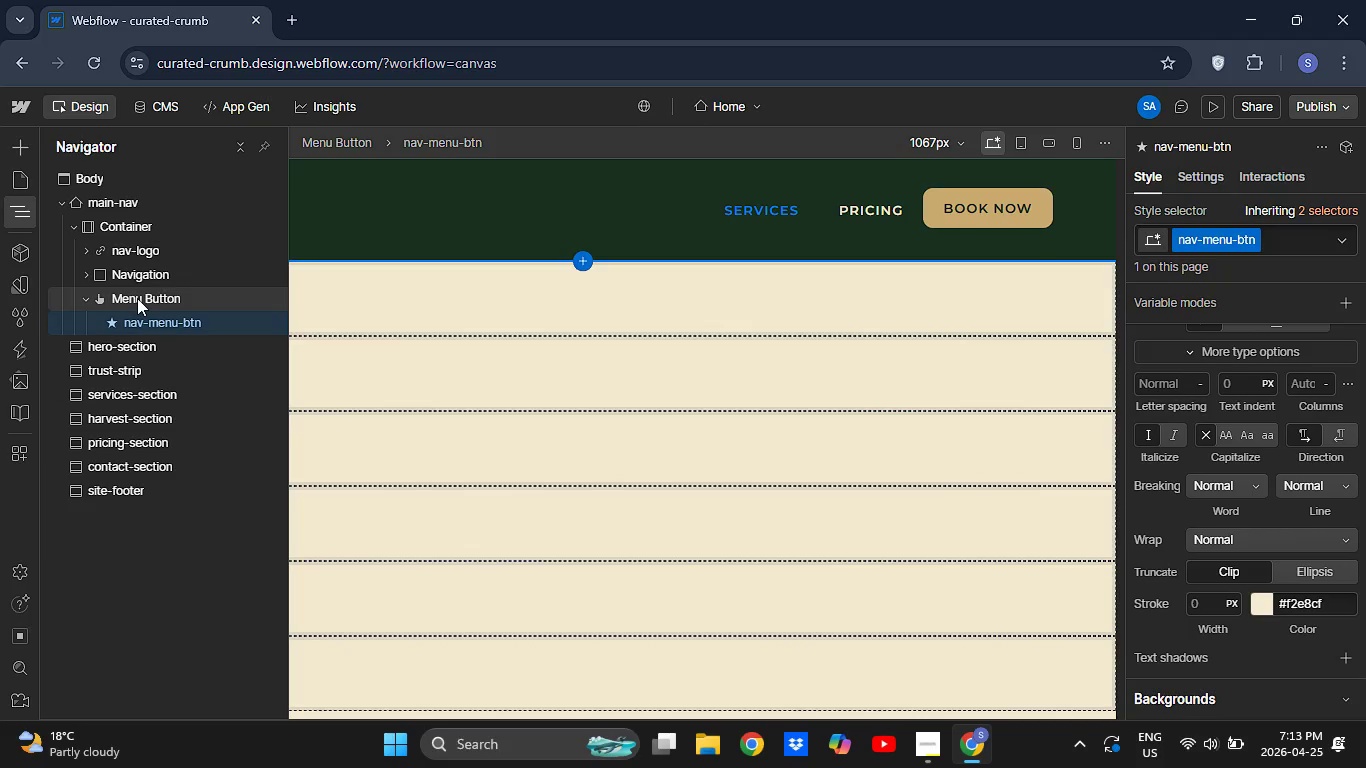 
wait(16.11)
 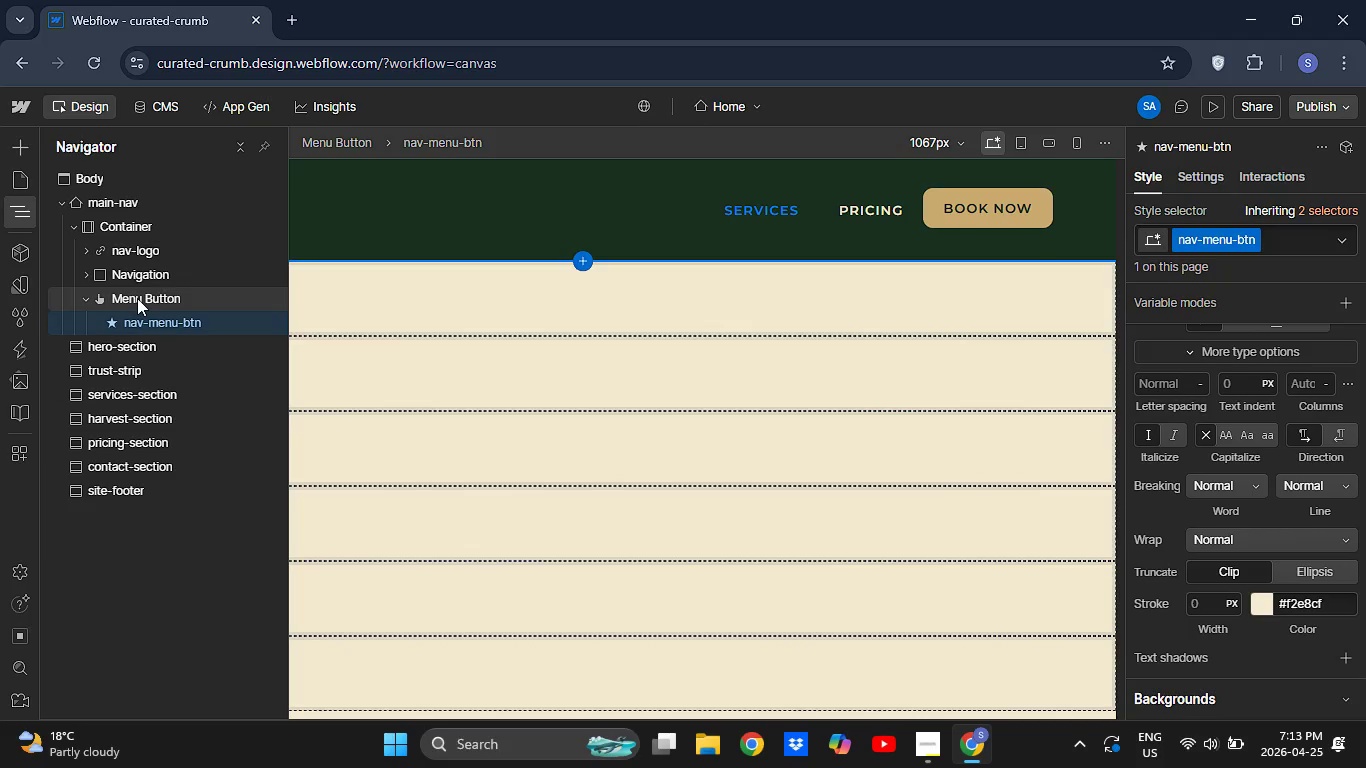 
left_click([145, 296])
 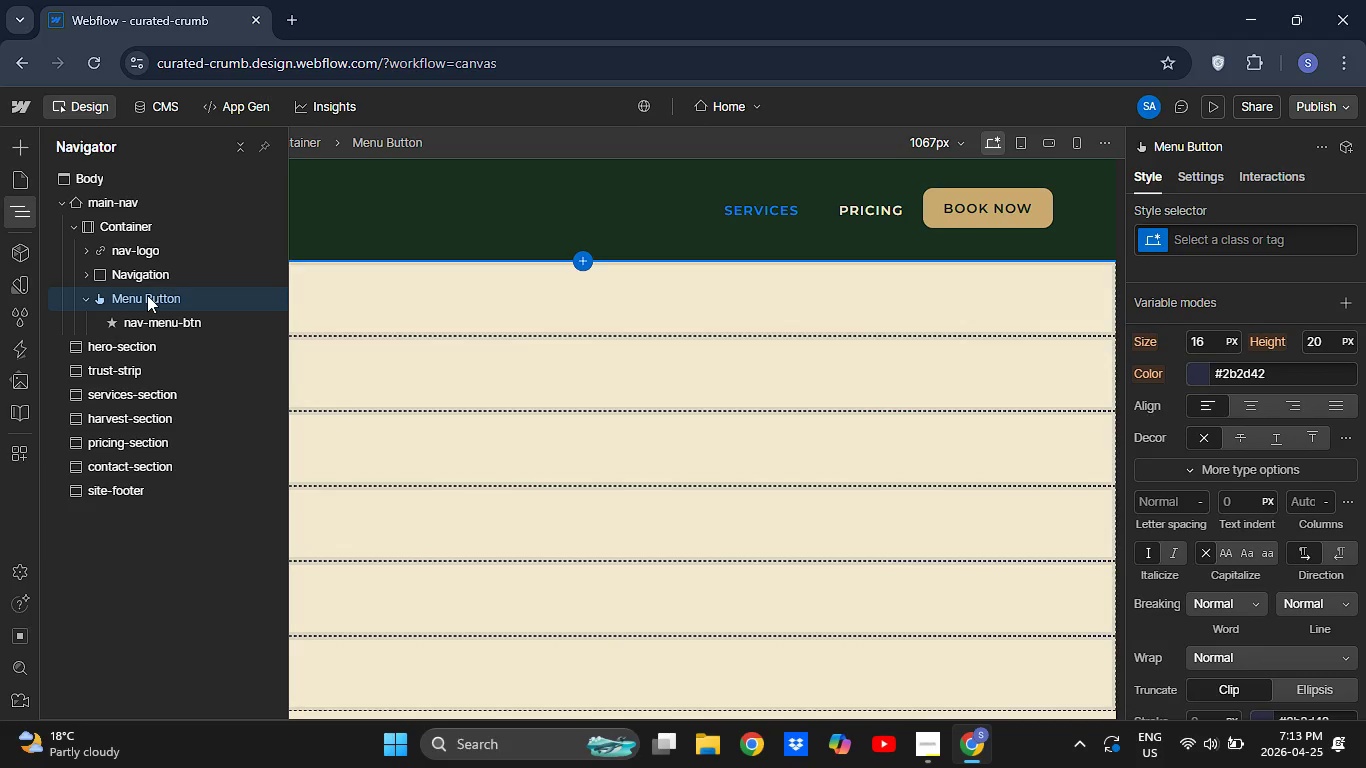 
wait(9.77)
 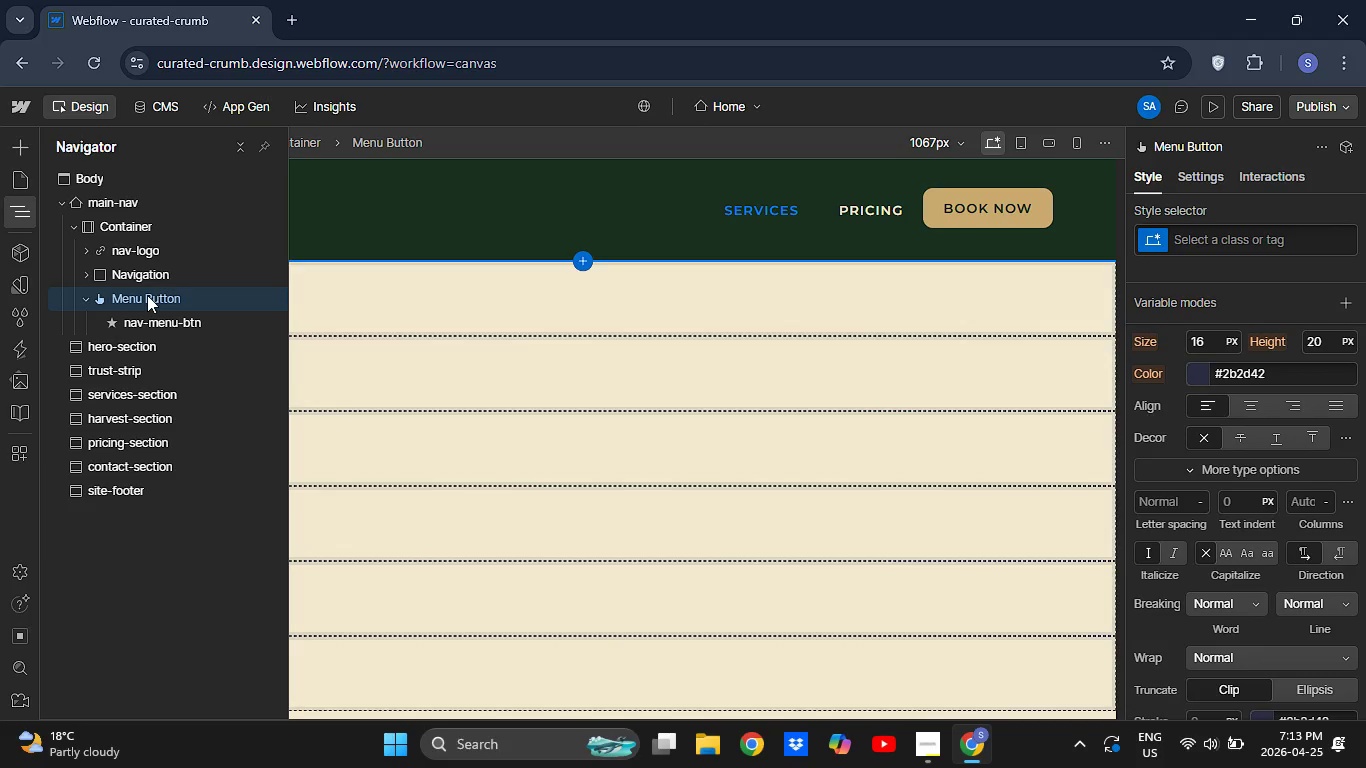 
left_click([171, 305])
 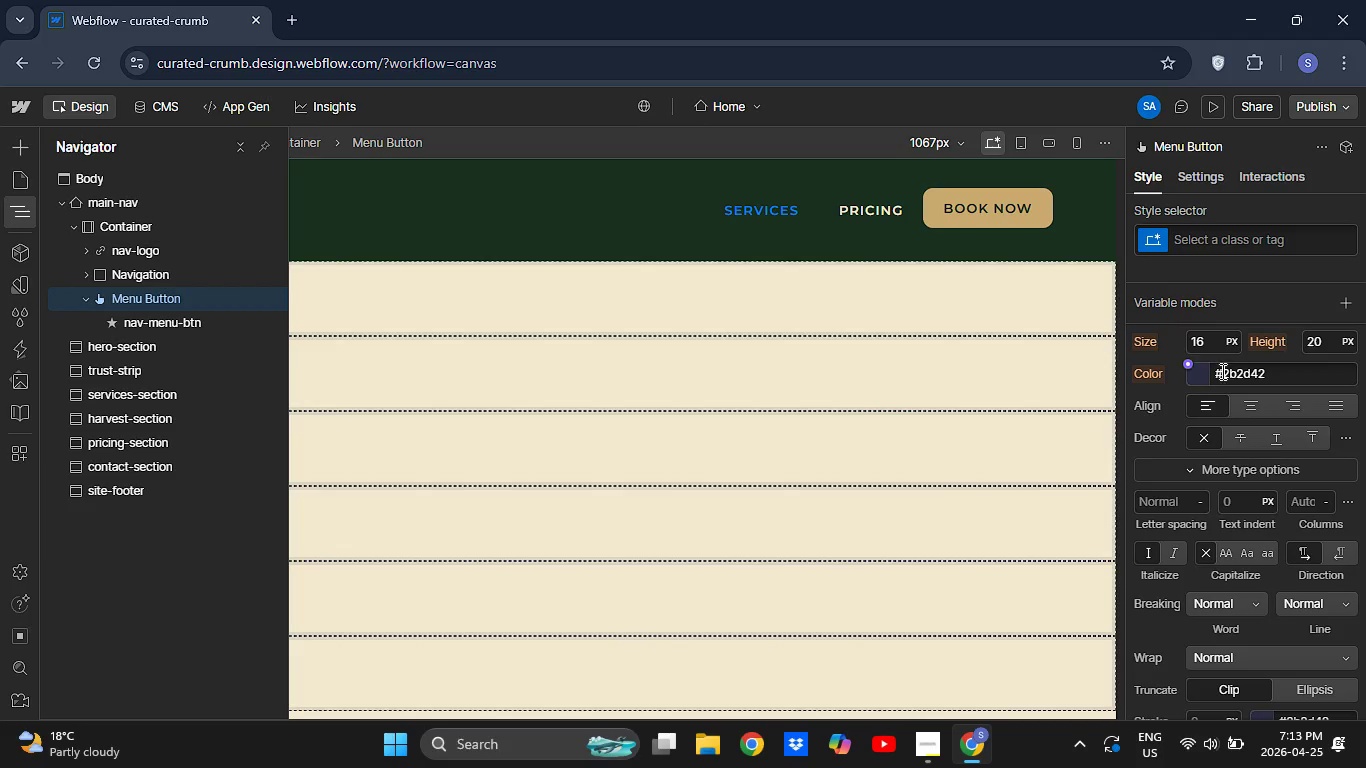 
mouse_move([1206, 399])
 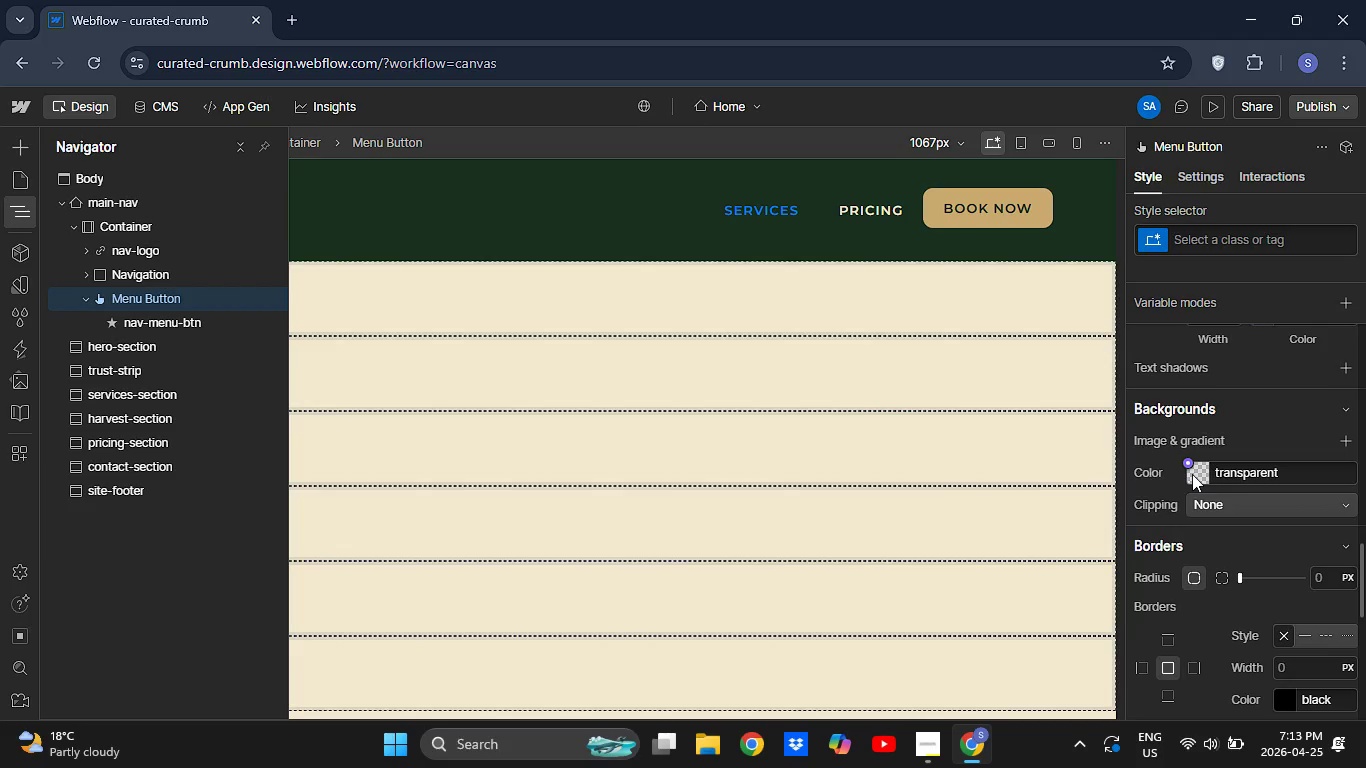 
left_click([1192, 474])
 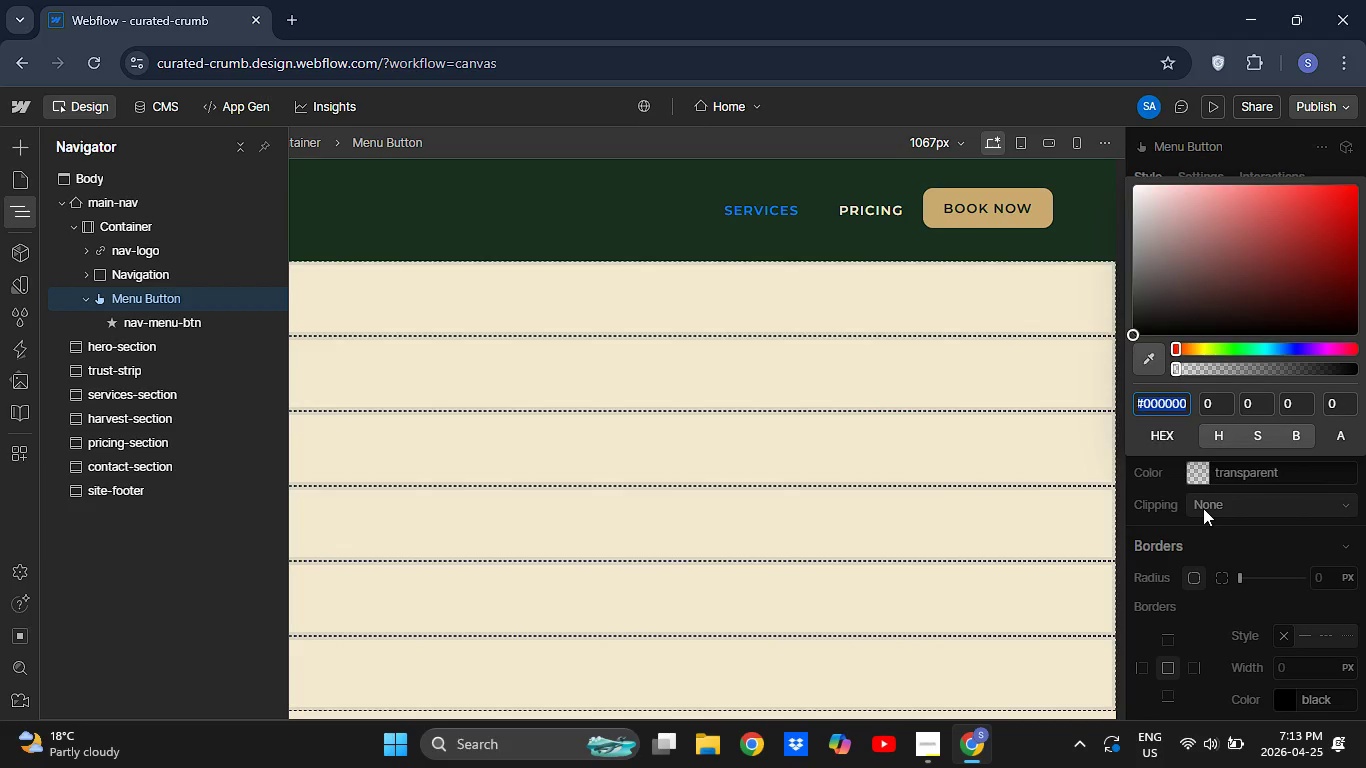 
key(Backspace)
 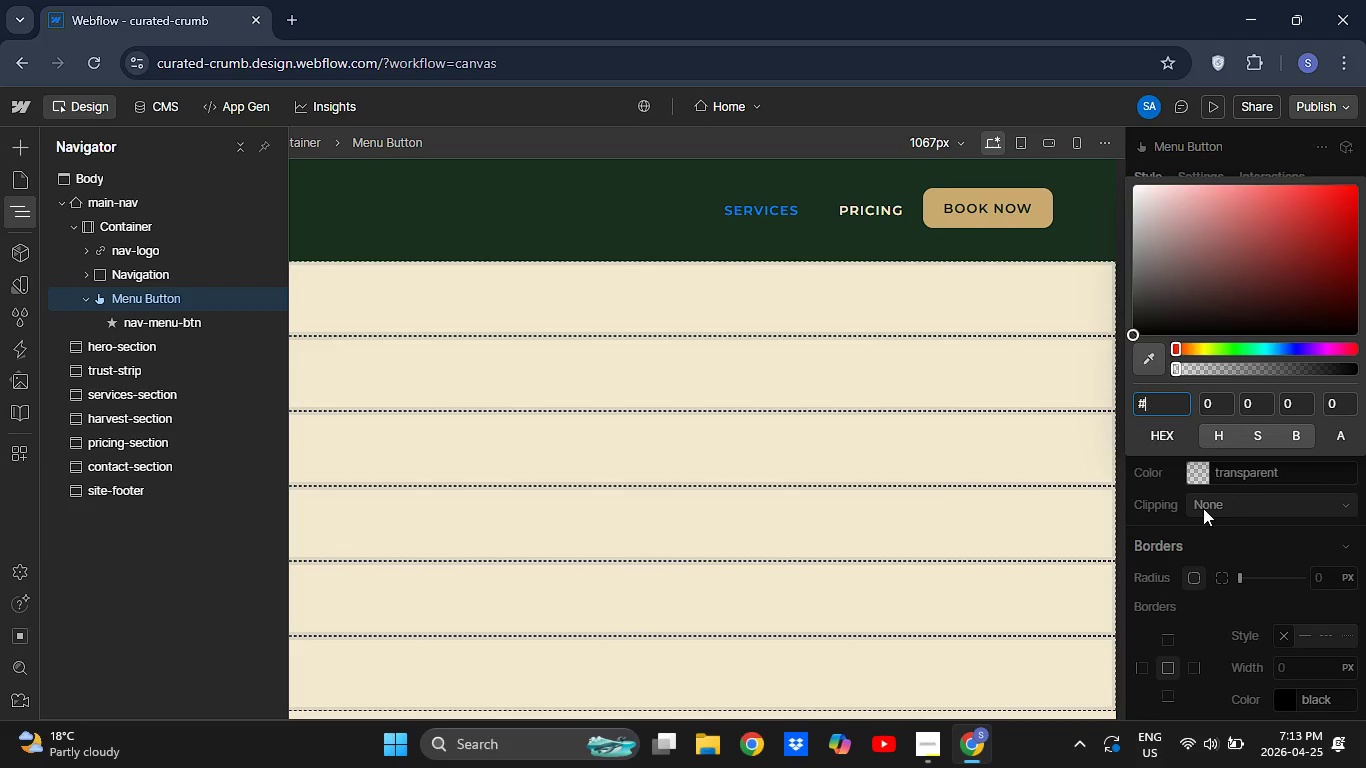 
key(Shift+3)
 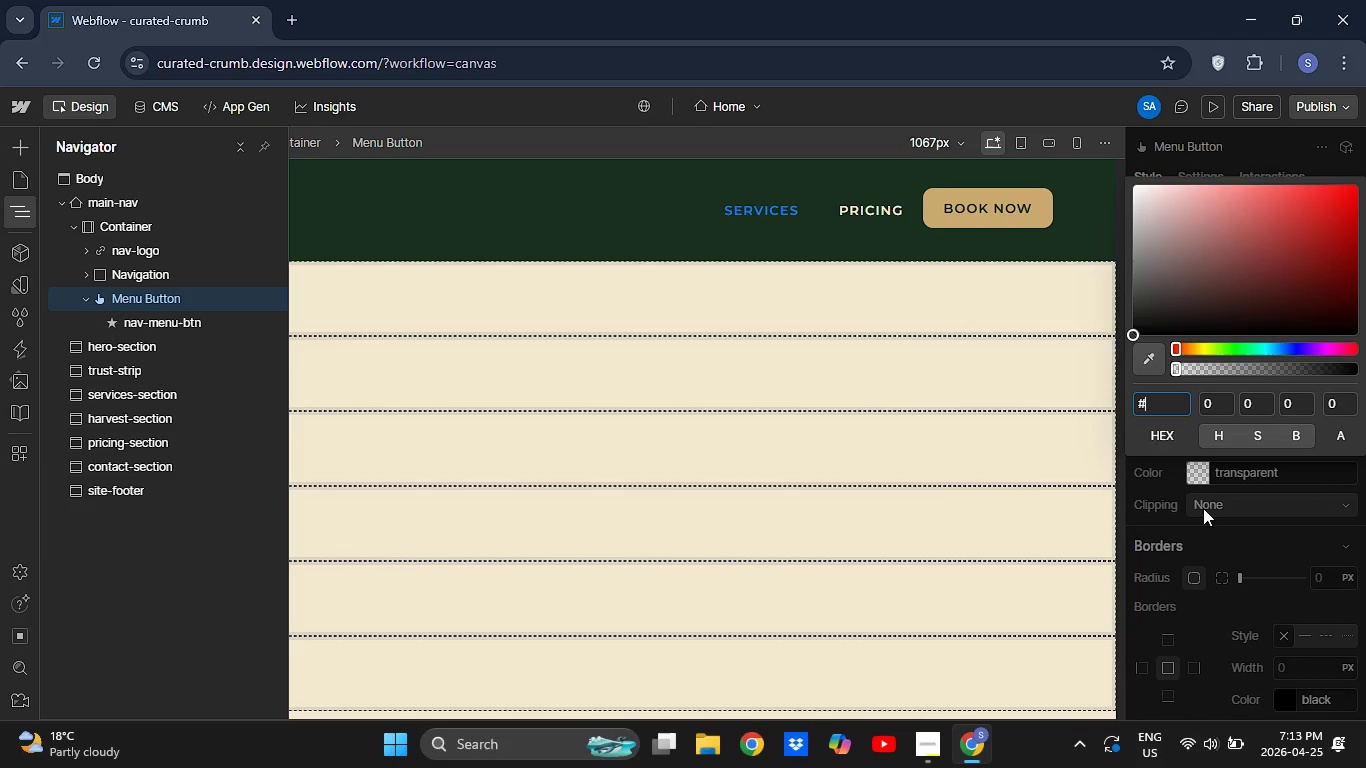 
wait(5.22)
 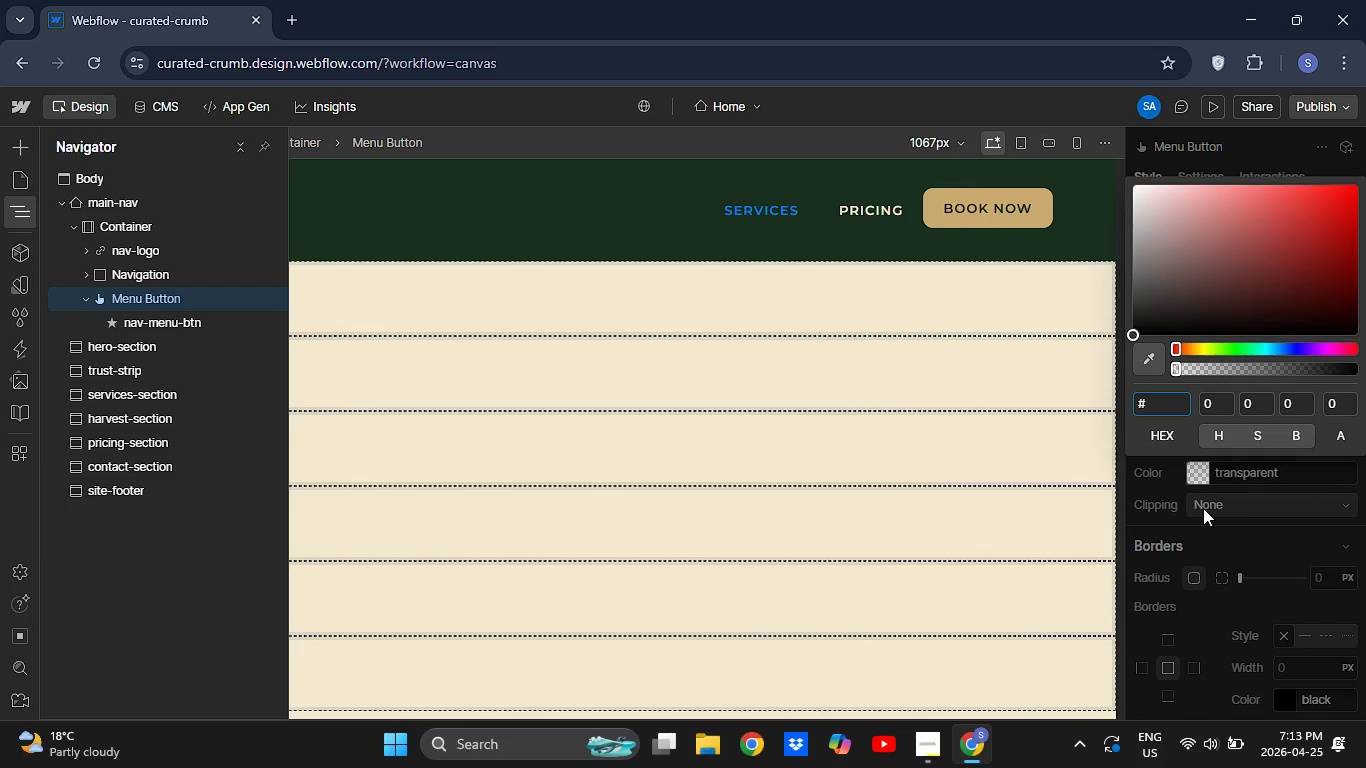 
type(1b3022)
 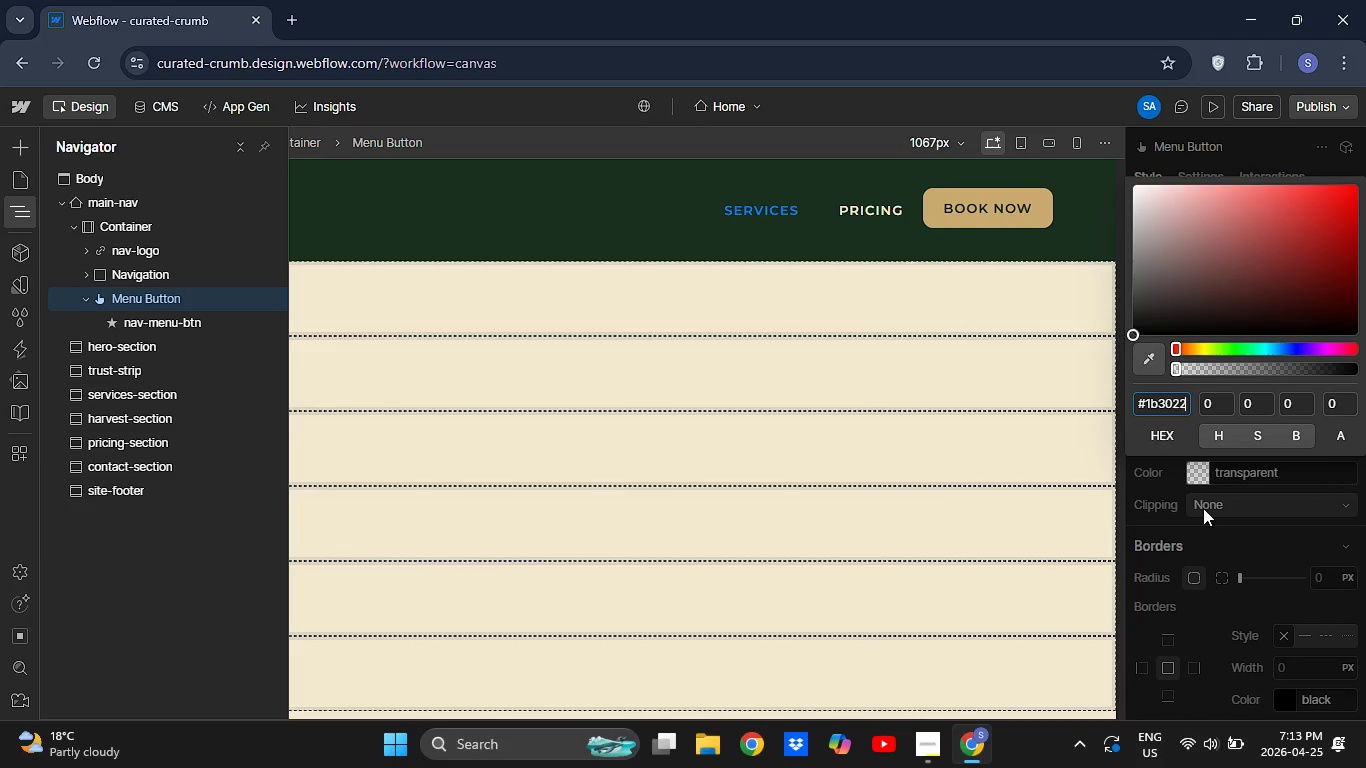 
key(Enter)
 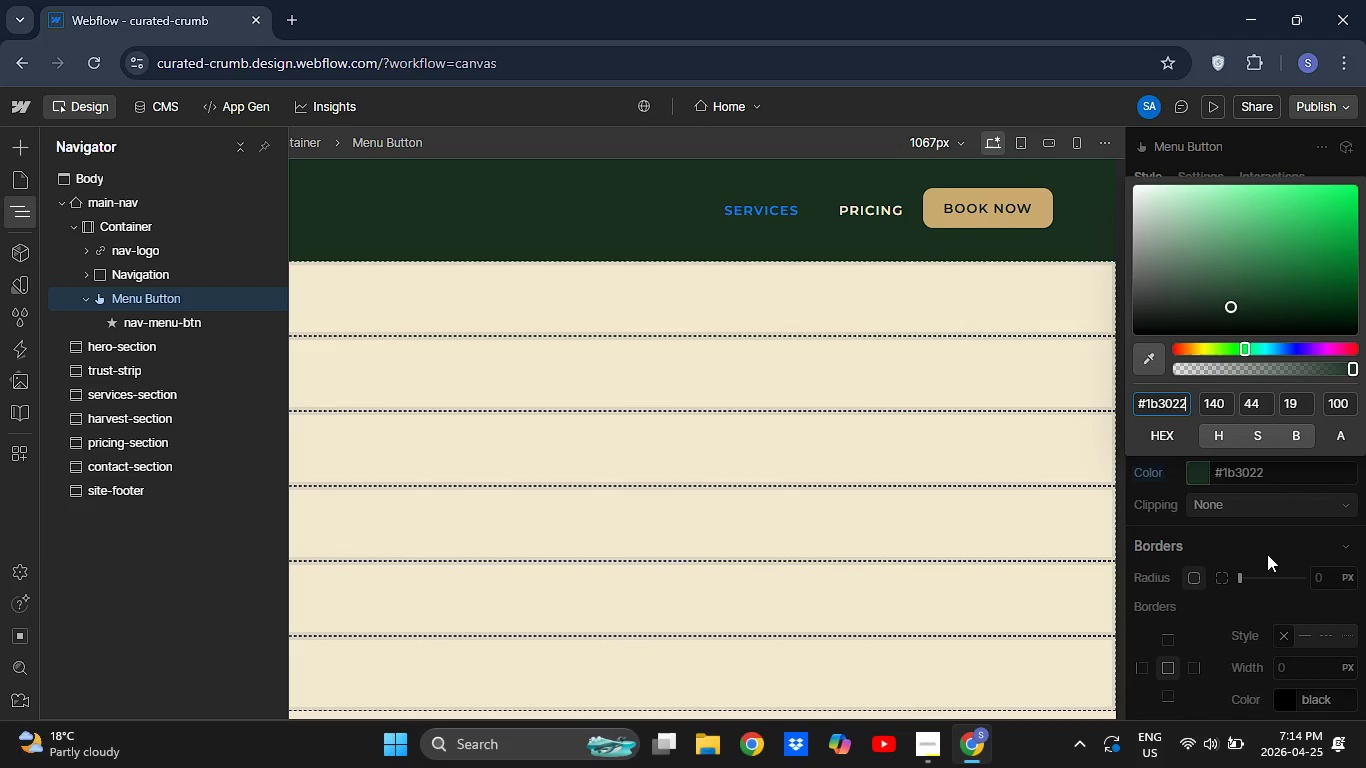 
wait(7.3)
 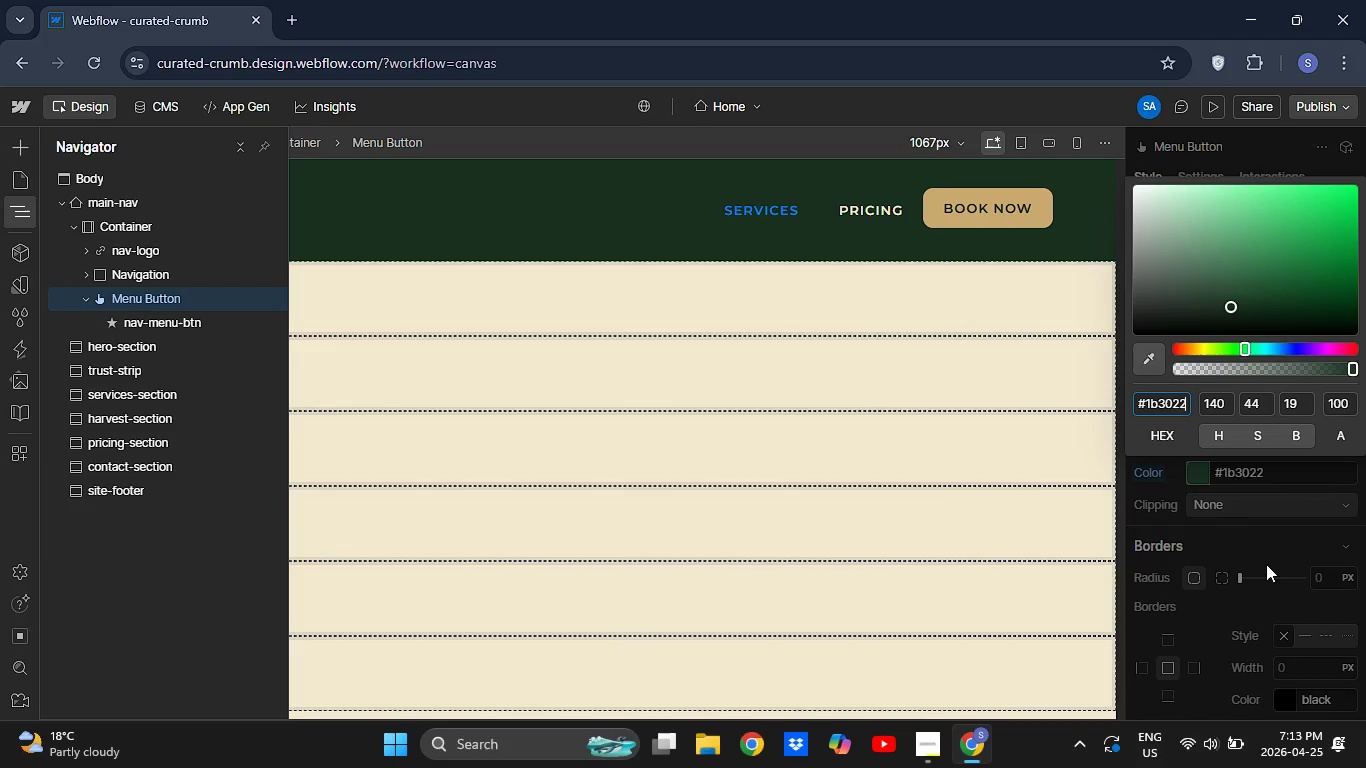 
left_click([1267, 554])
 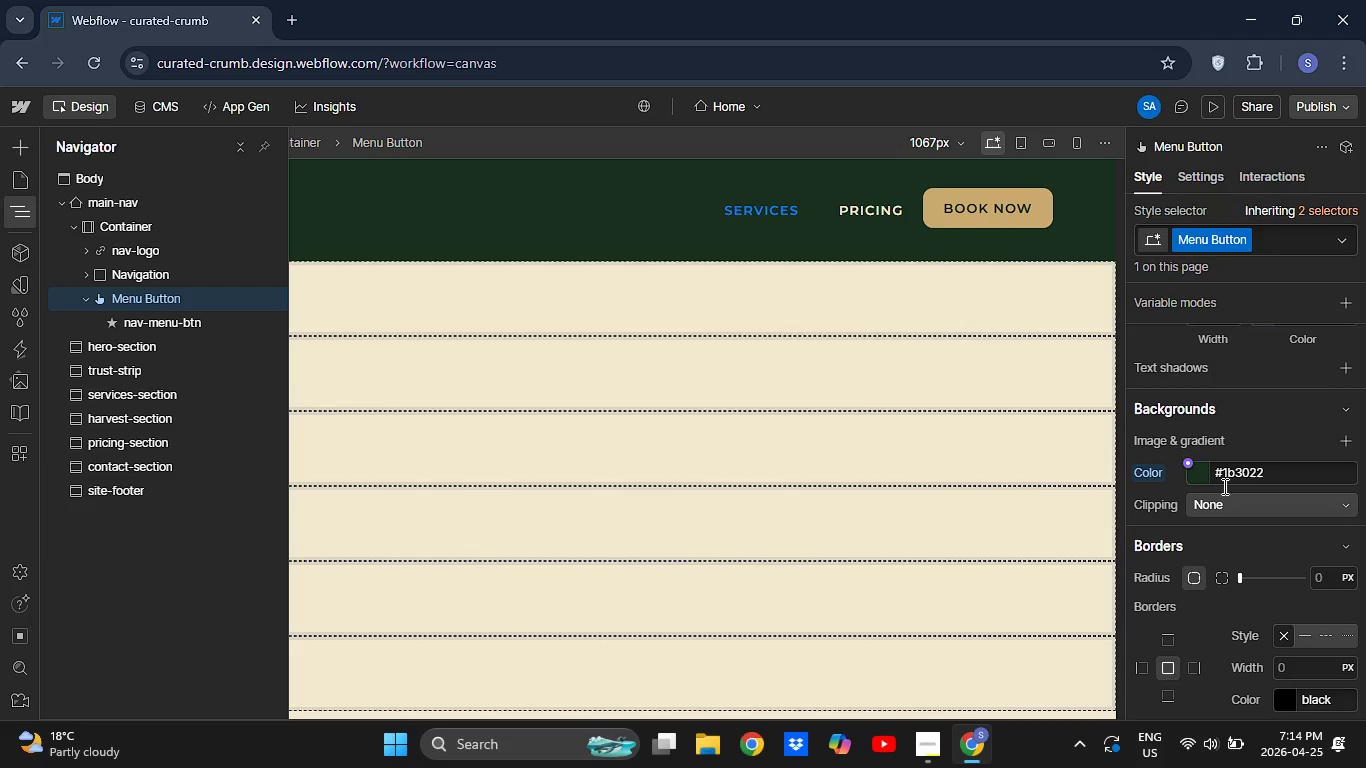 
mouse_move([1204, 498])
 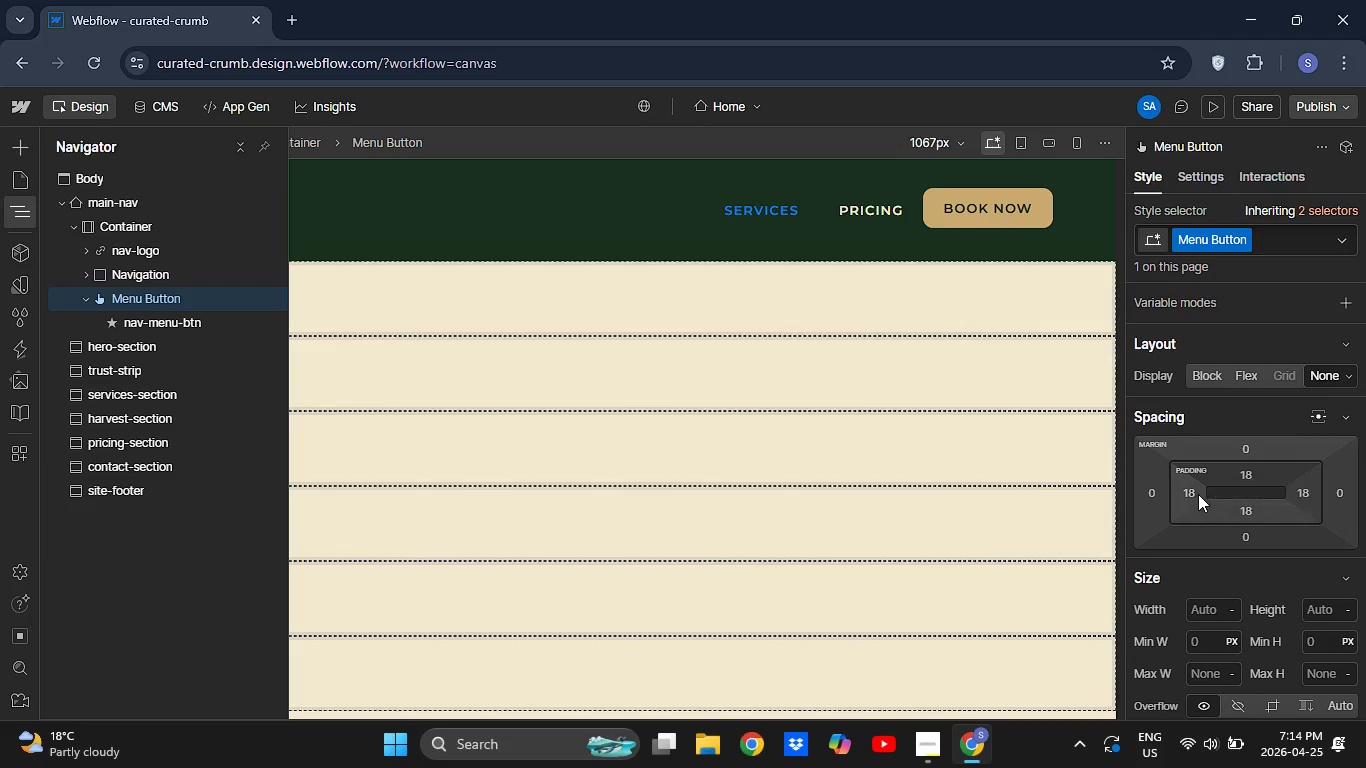 
wait(7.25)
 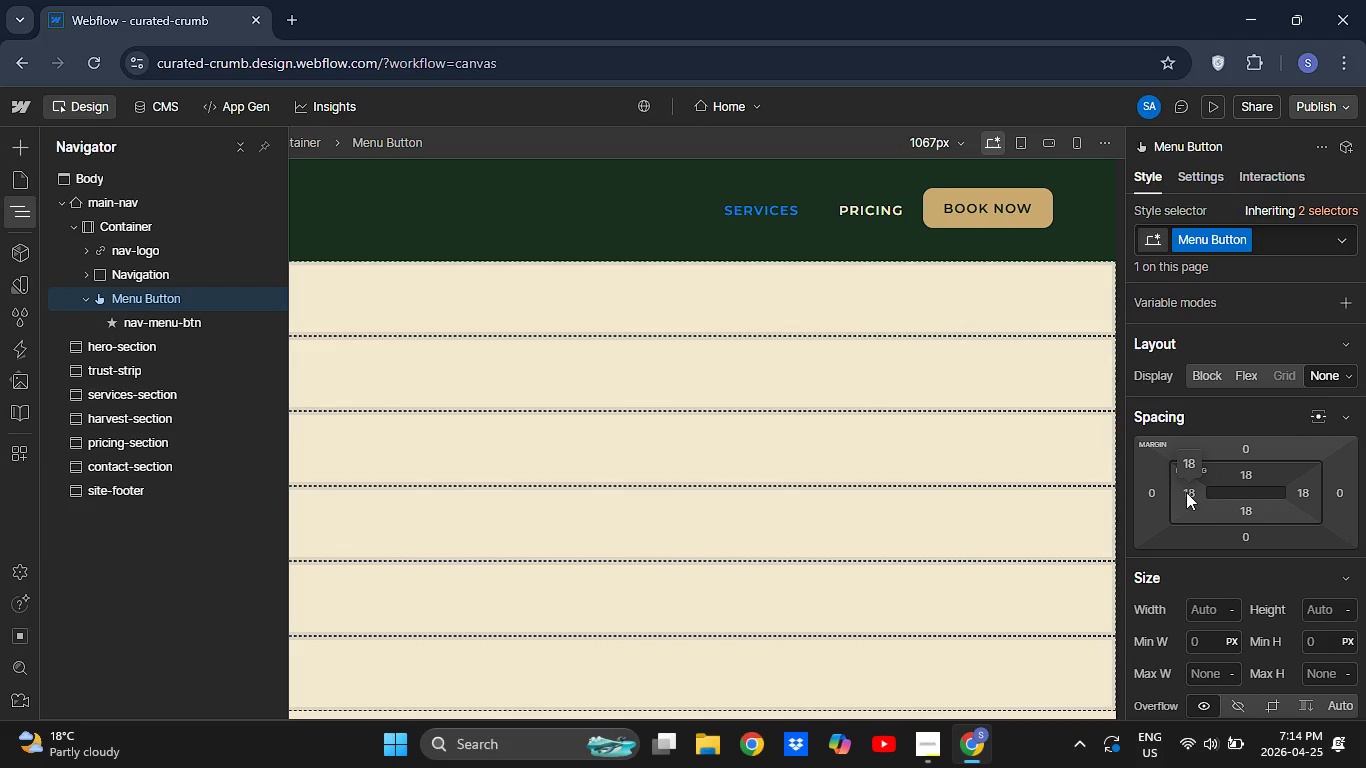 
left_click_drag(start_coordinate=[1189, 493], to_coordinate=[1191, 498])
 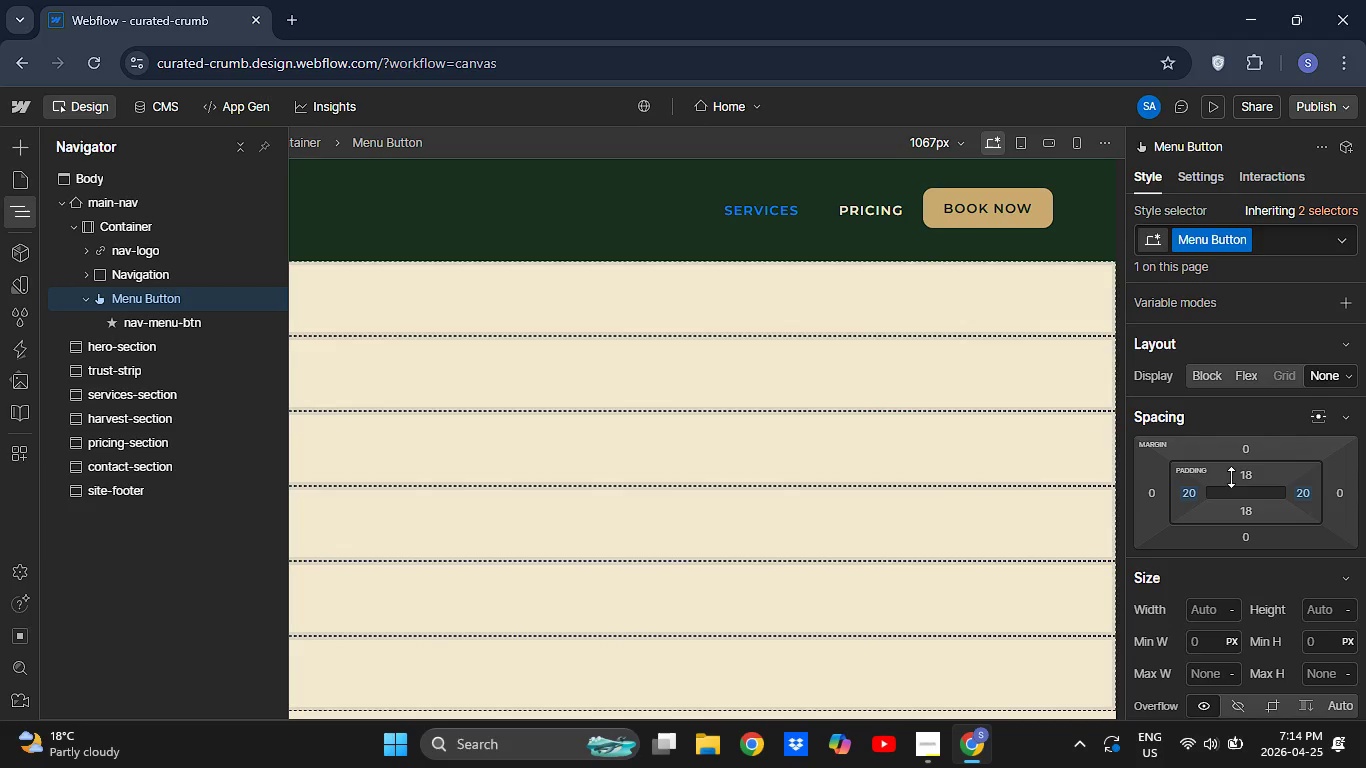 
hold_key(key=AltLeft, duration=5.22)
 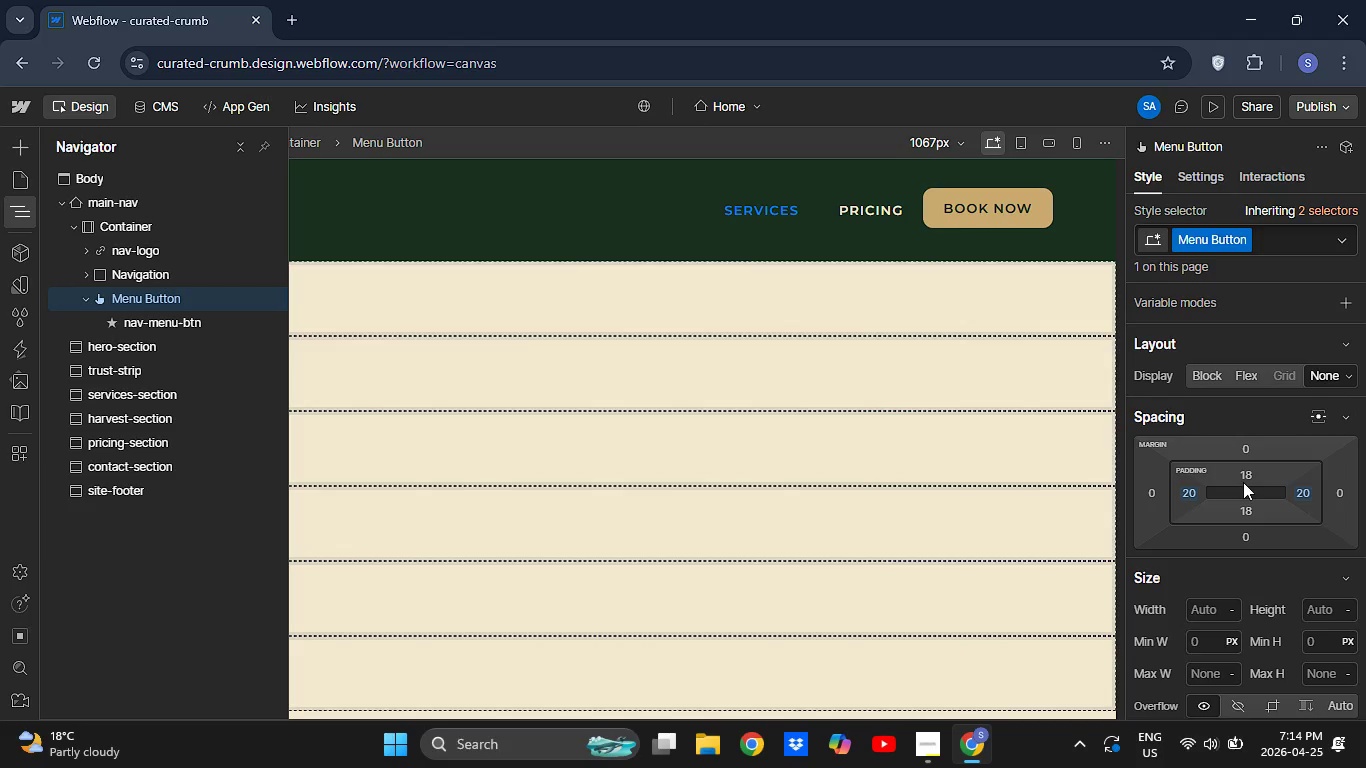 
hold_key(key=AltLeft, duration=4.53)
 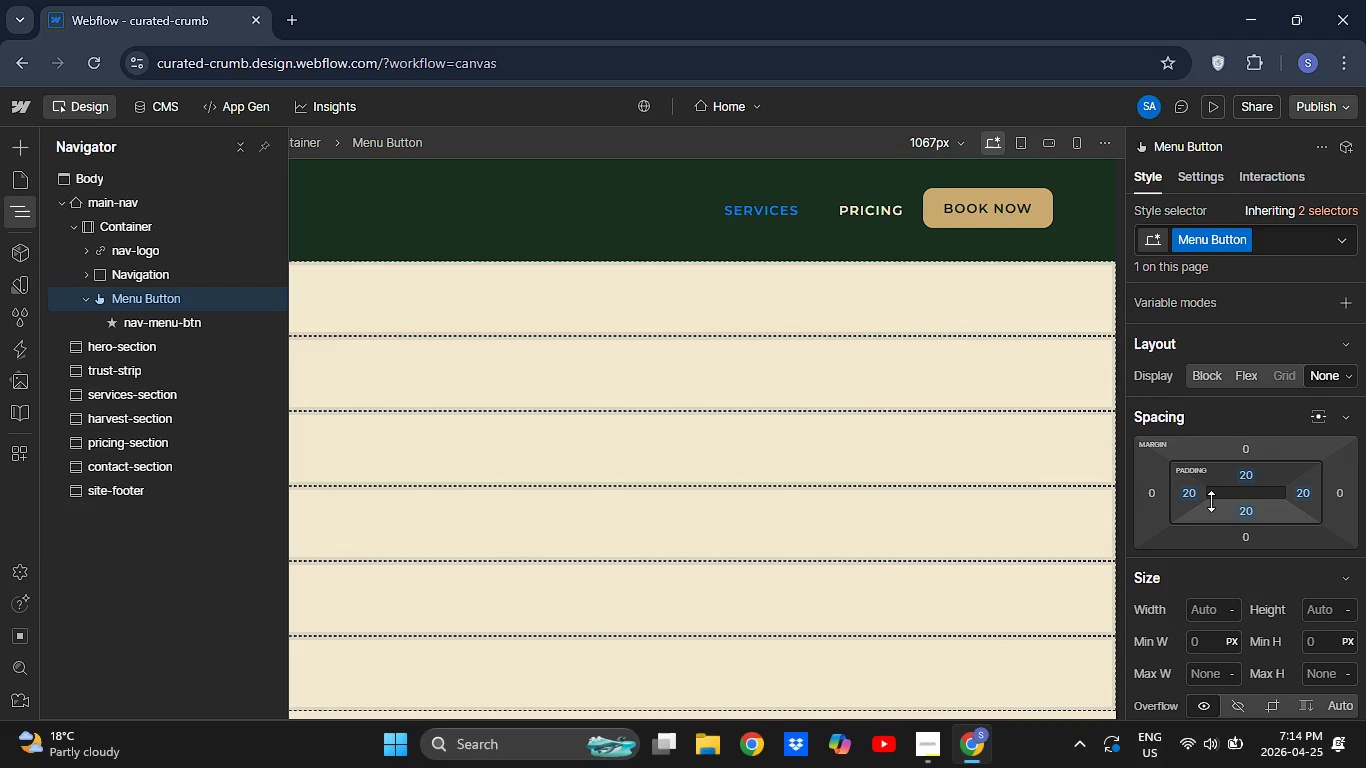 
wait(7.49)
 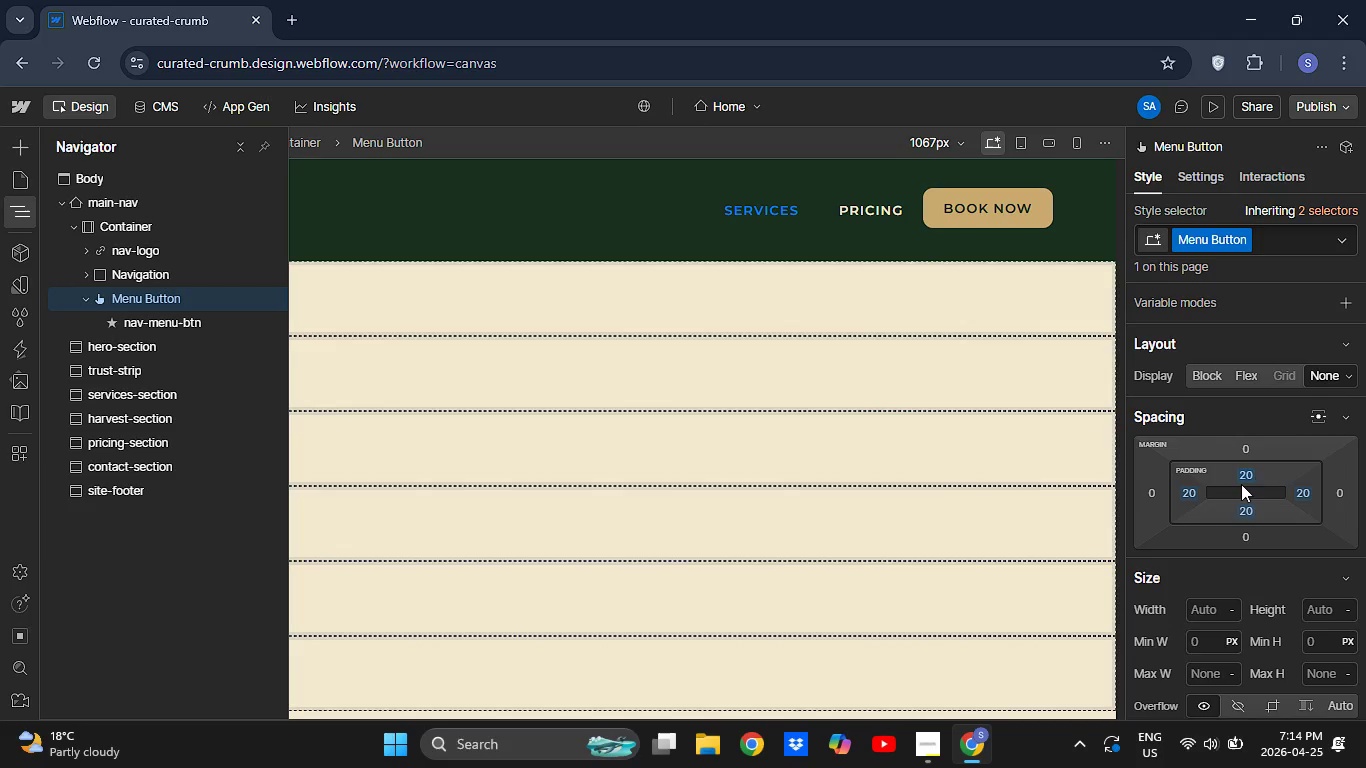 
key(Control+Z)
 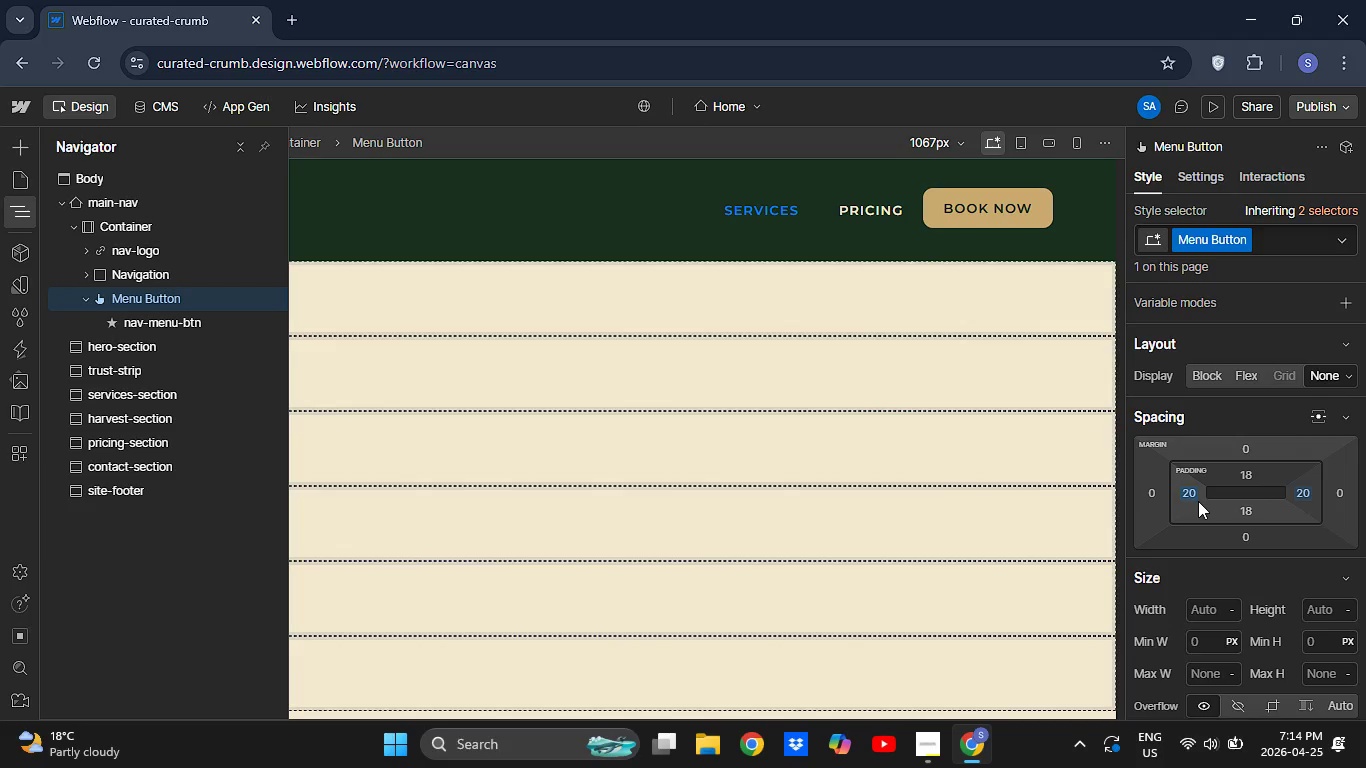 
key(Control+Z)
 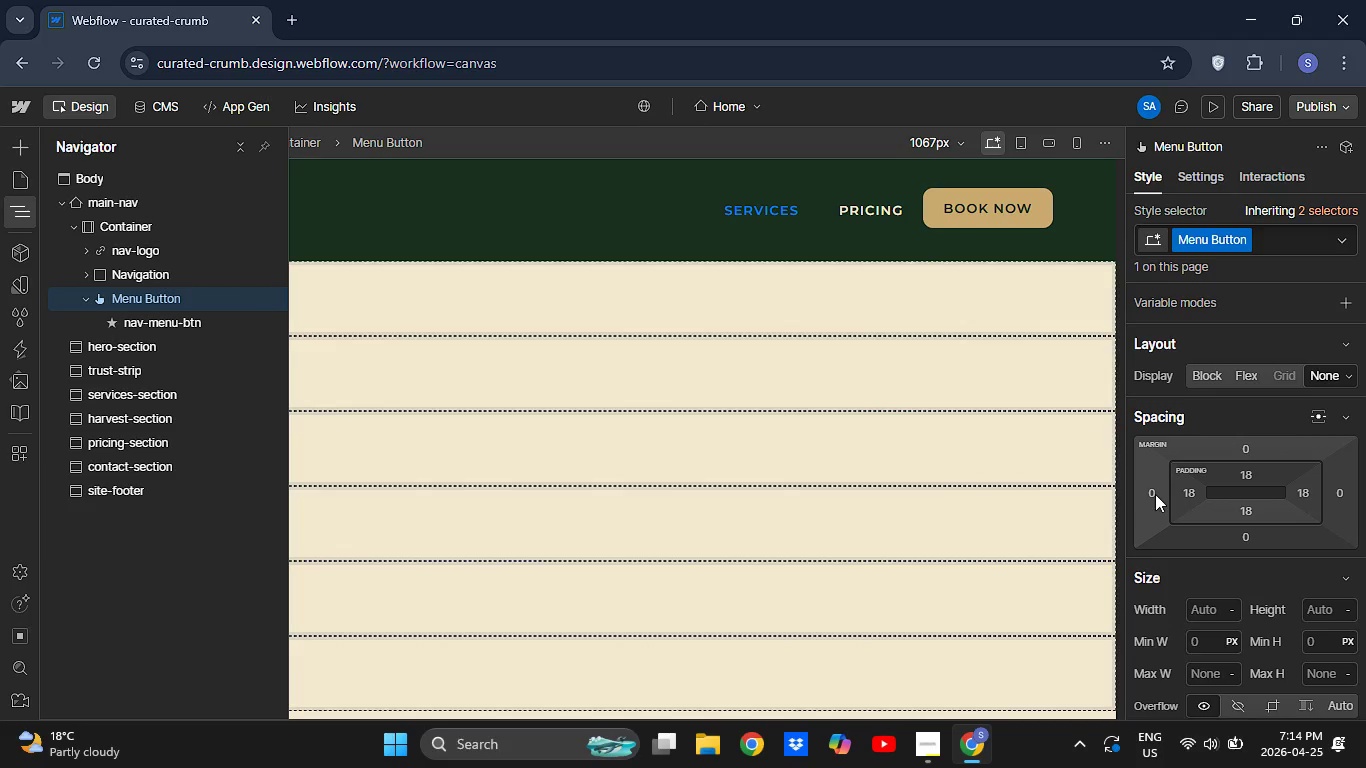 
left_click([1155, 494])
 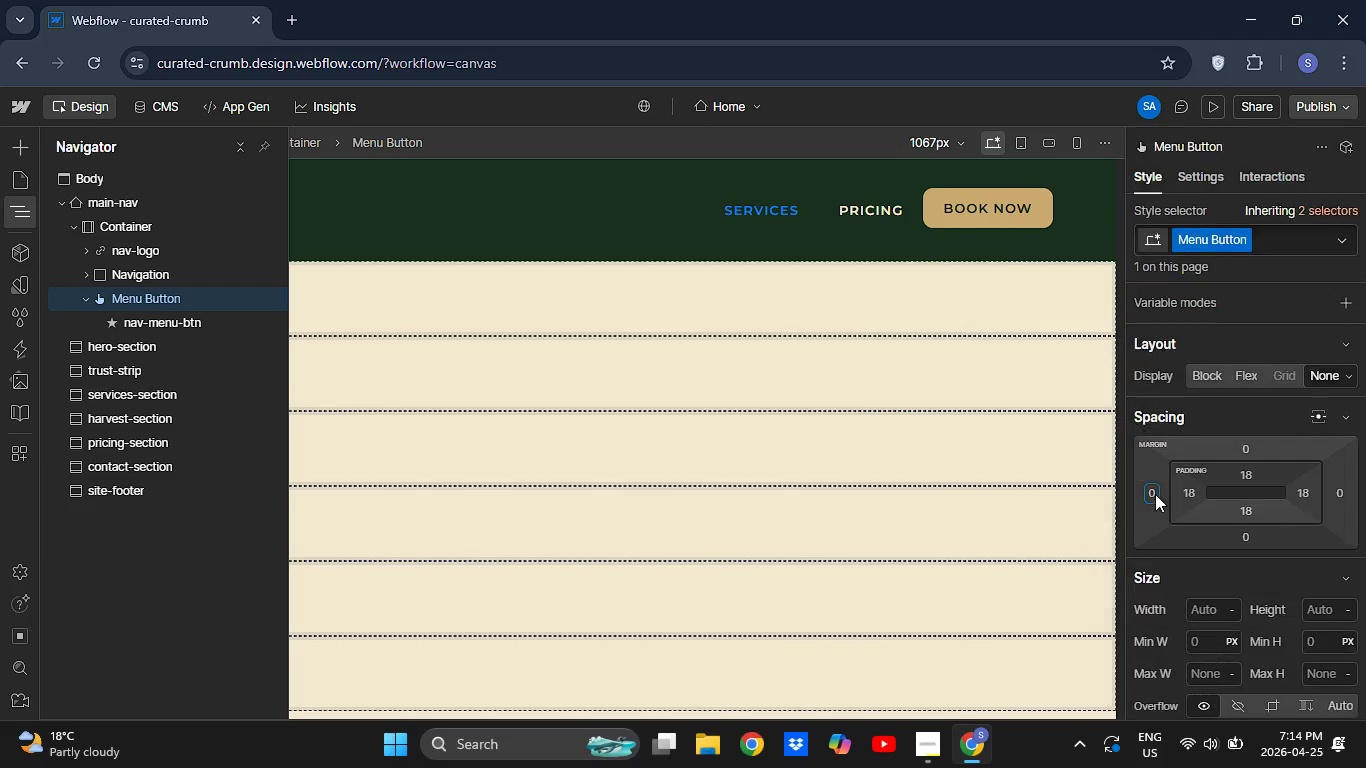 
left_click([1155, 494])
 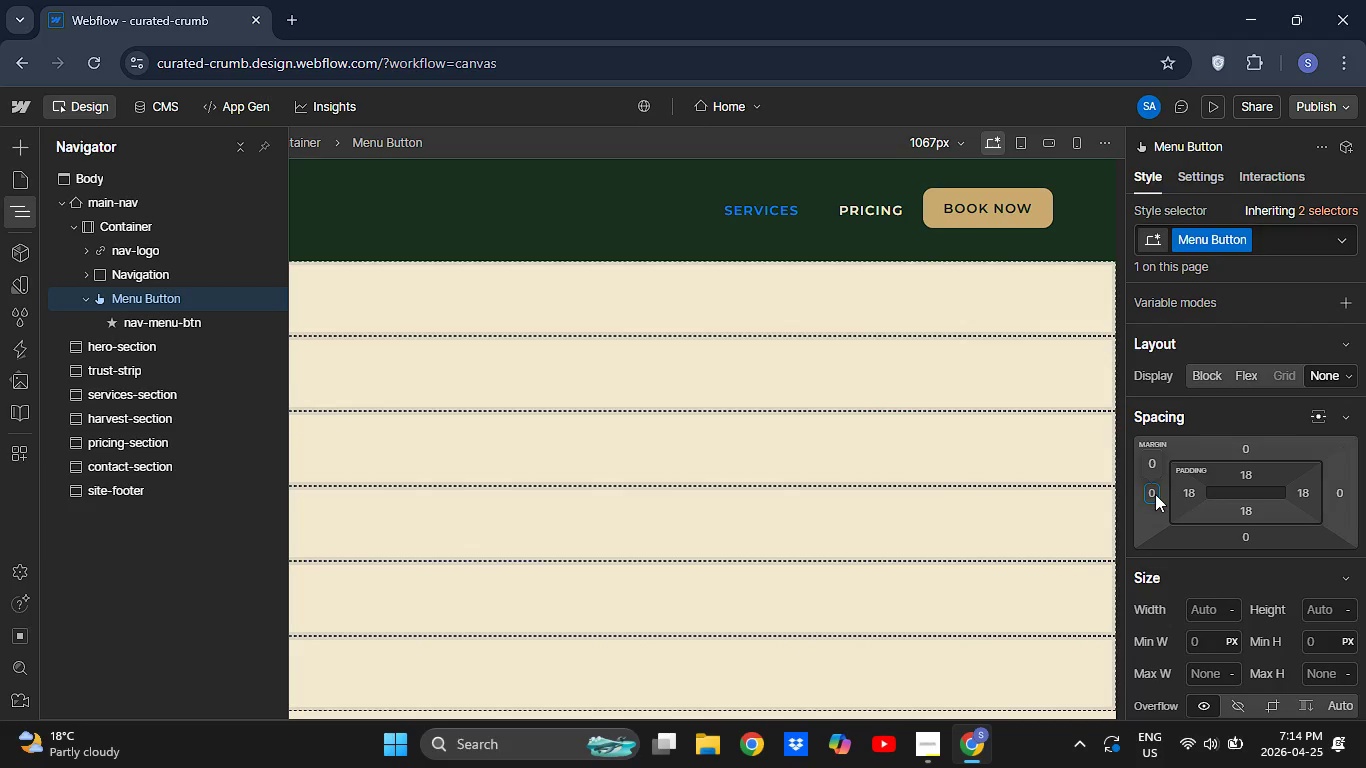 
hold_key(key=AltLeft, duration=14.62)
left_click_drag(start_coordinate=[1155, 494], to_coordinate=[1133, 510])
 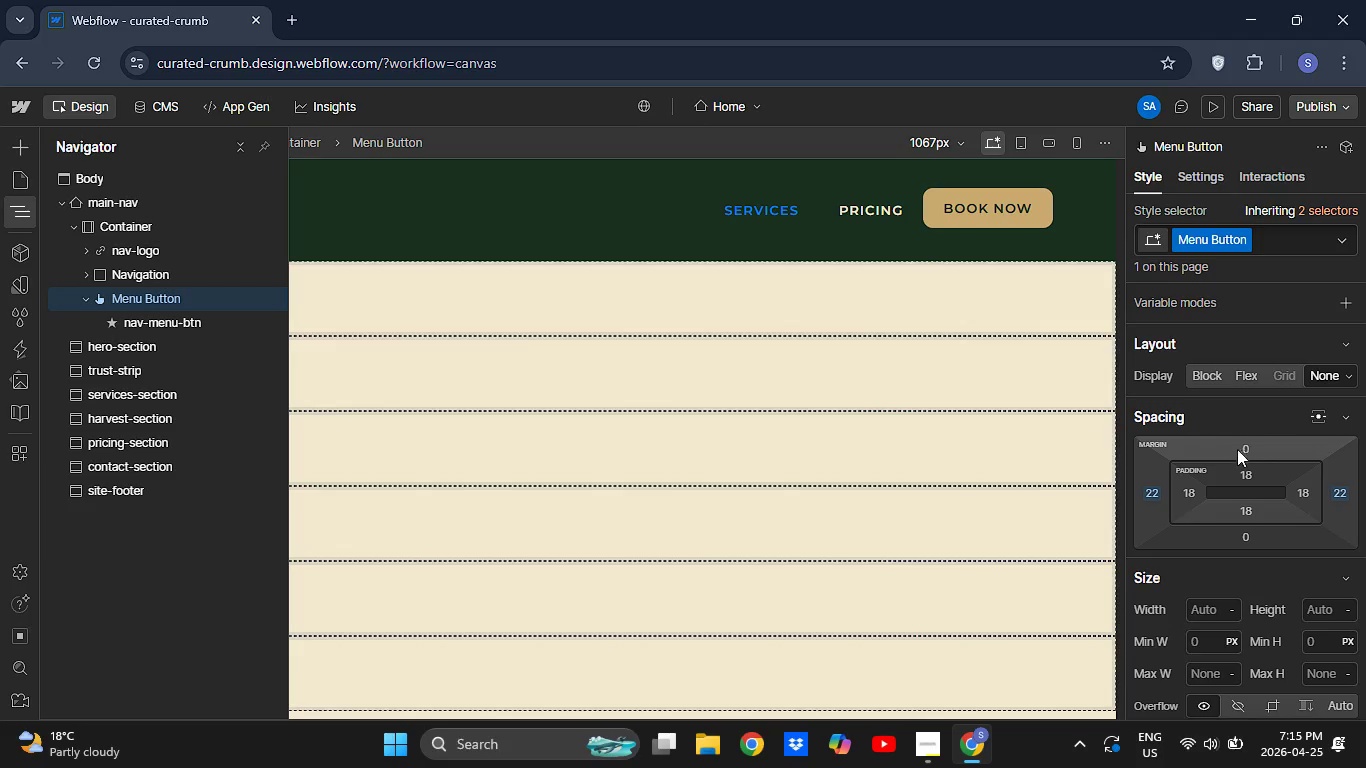 
left_click_drag(start_coordinate=[1235, 451], to_coordinate=[1219, 429])
 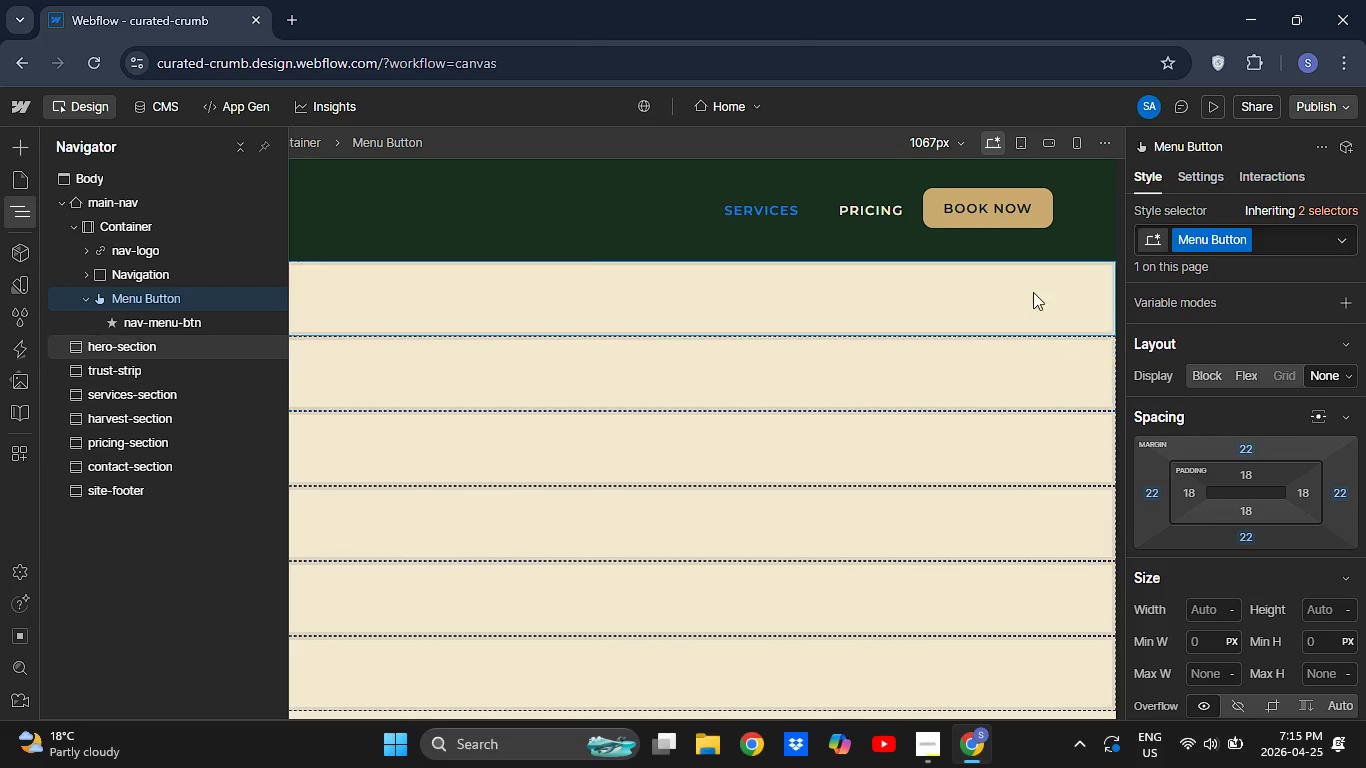 
hold_key(key=AltLeft, duration=9.61)
 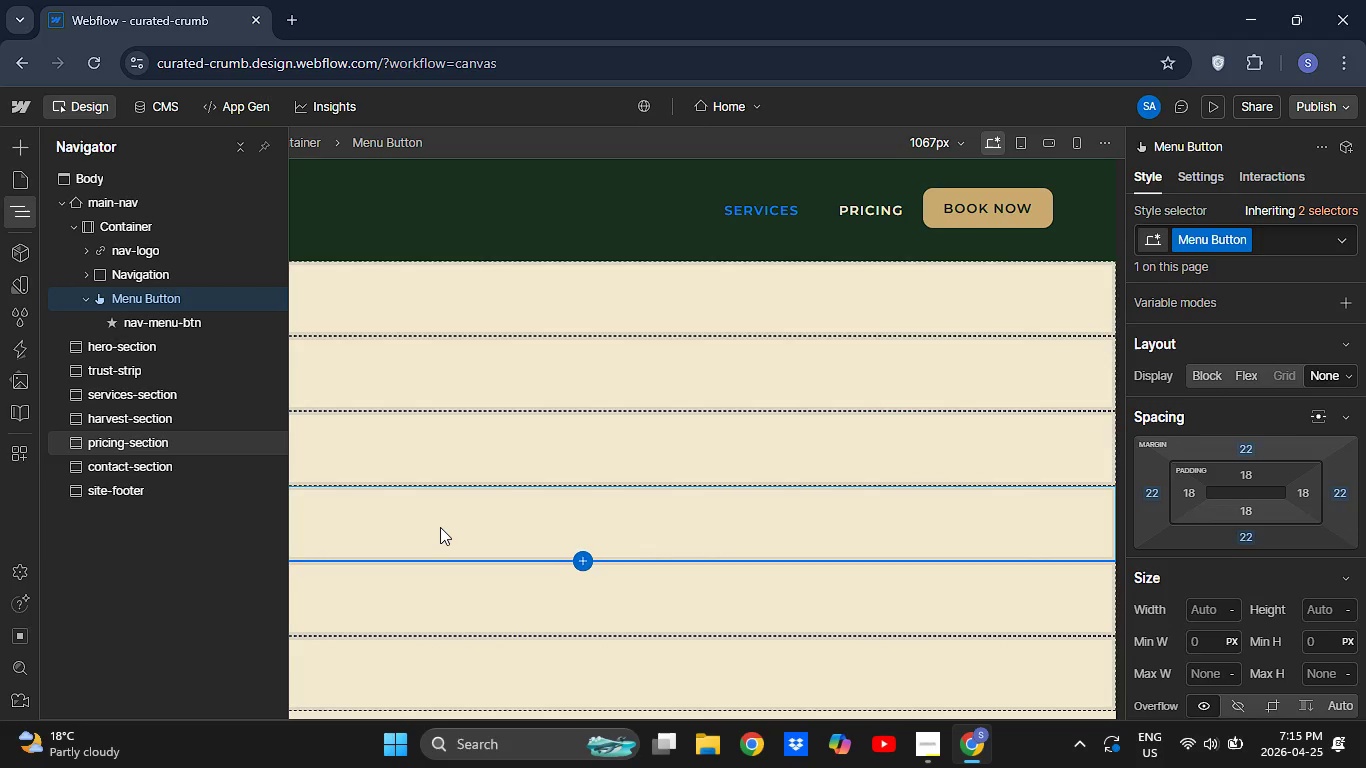 
wait(11.2)
 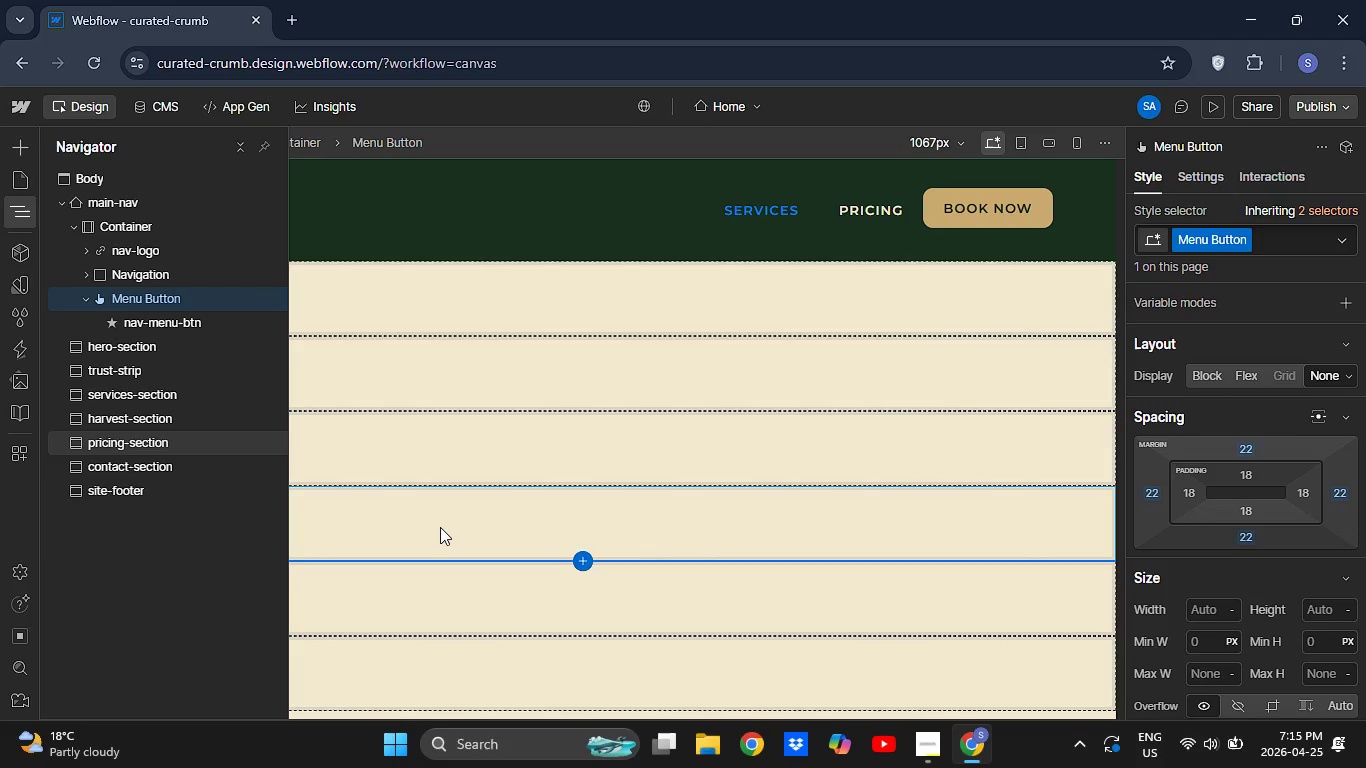 
left_click([1207, 107])
 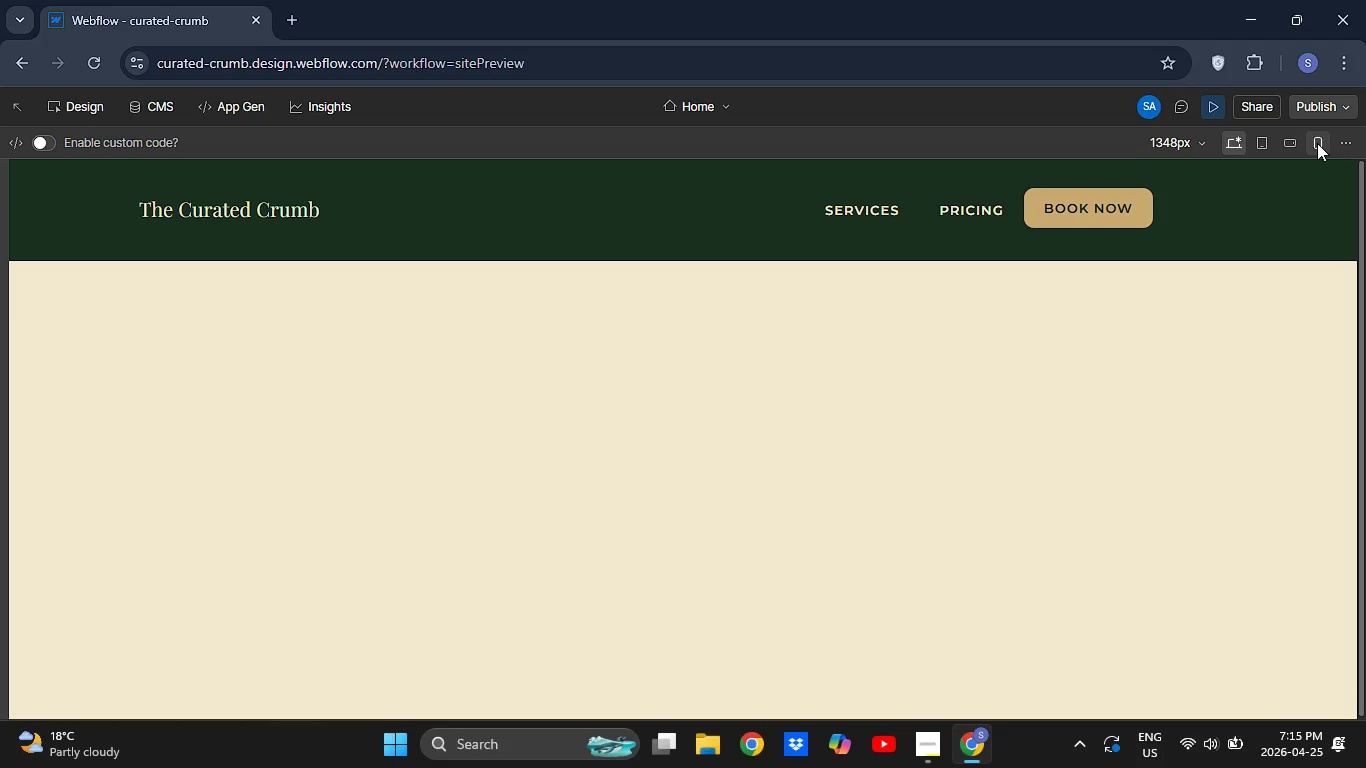 
left_click([1317, 143])
 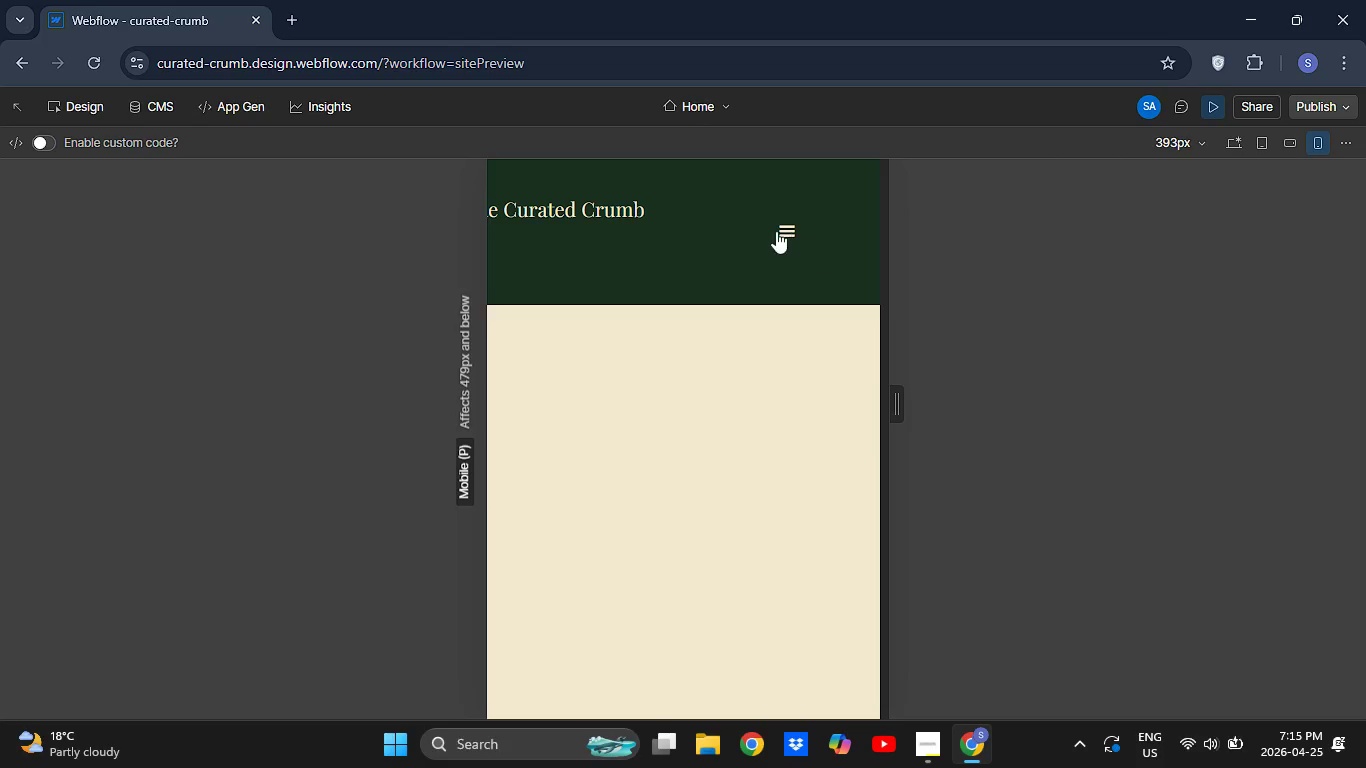 
left_click([776, 231])
 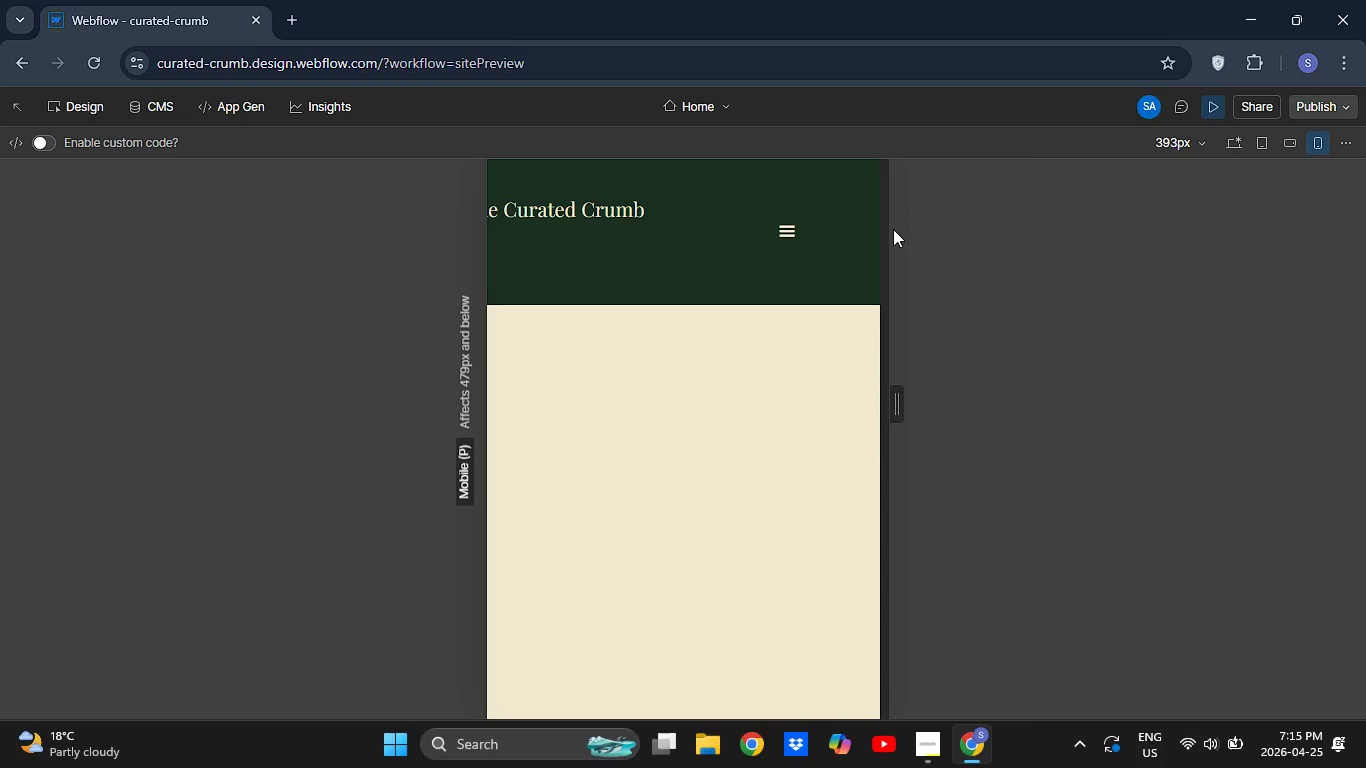 
left_click([789, 227])
 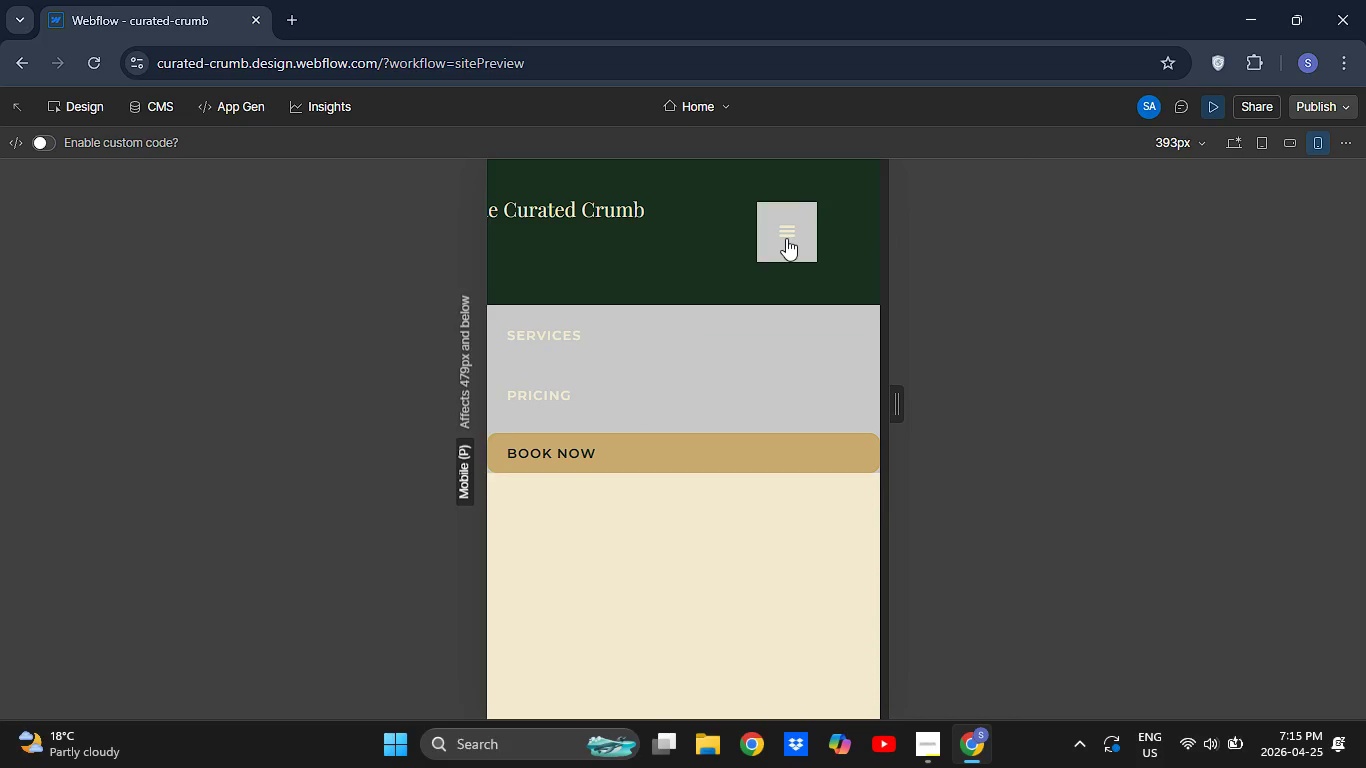 
wait(5.02)
 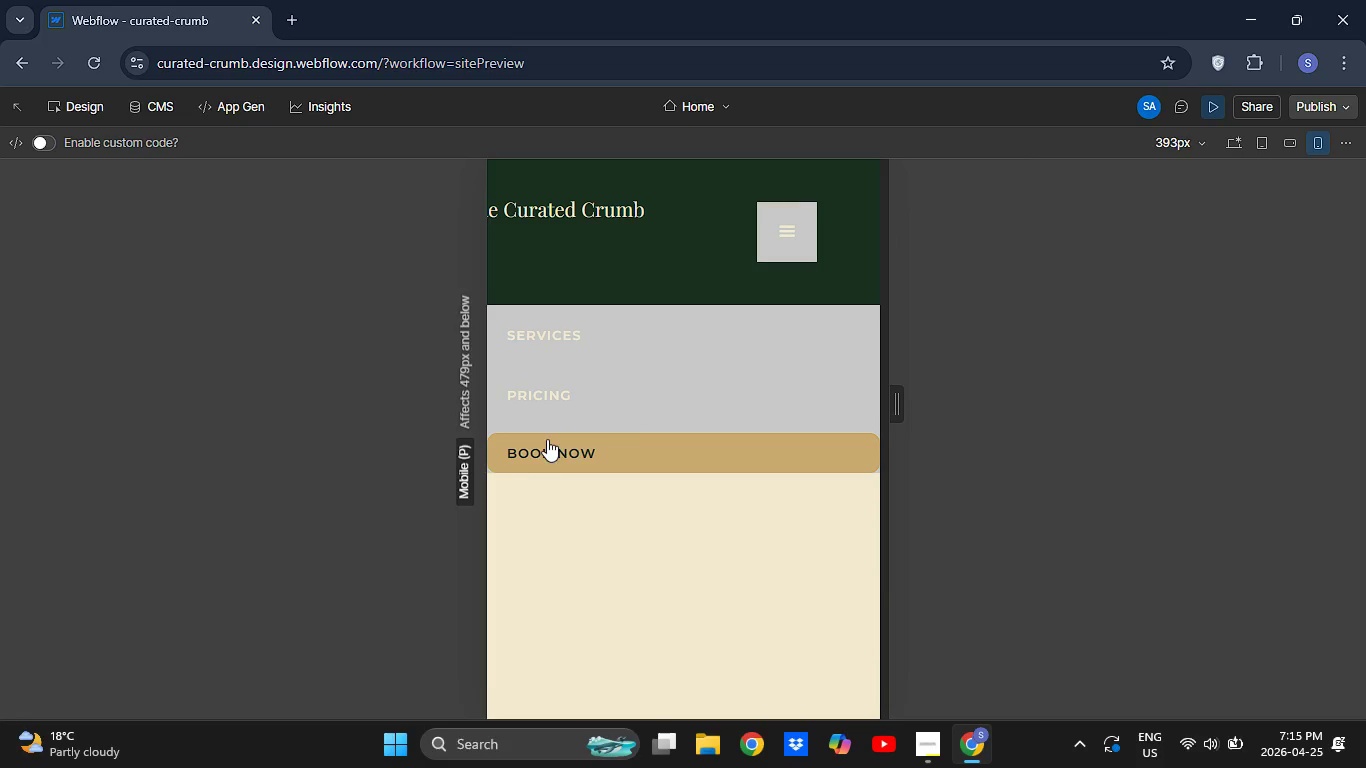 
left_click([786, 238])
 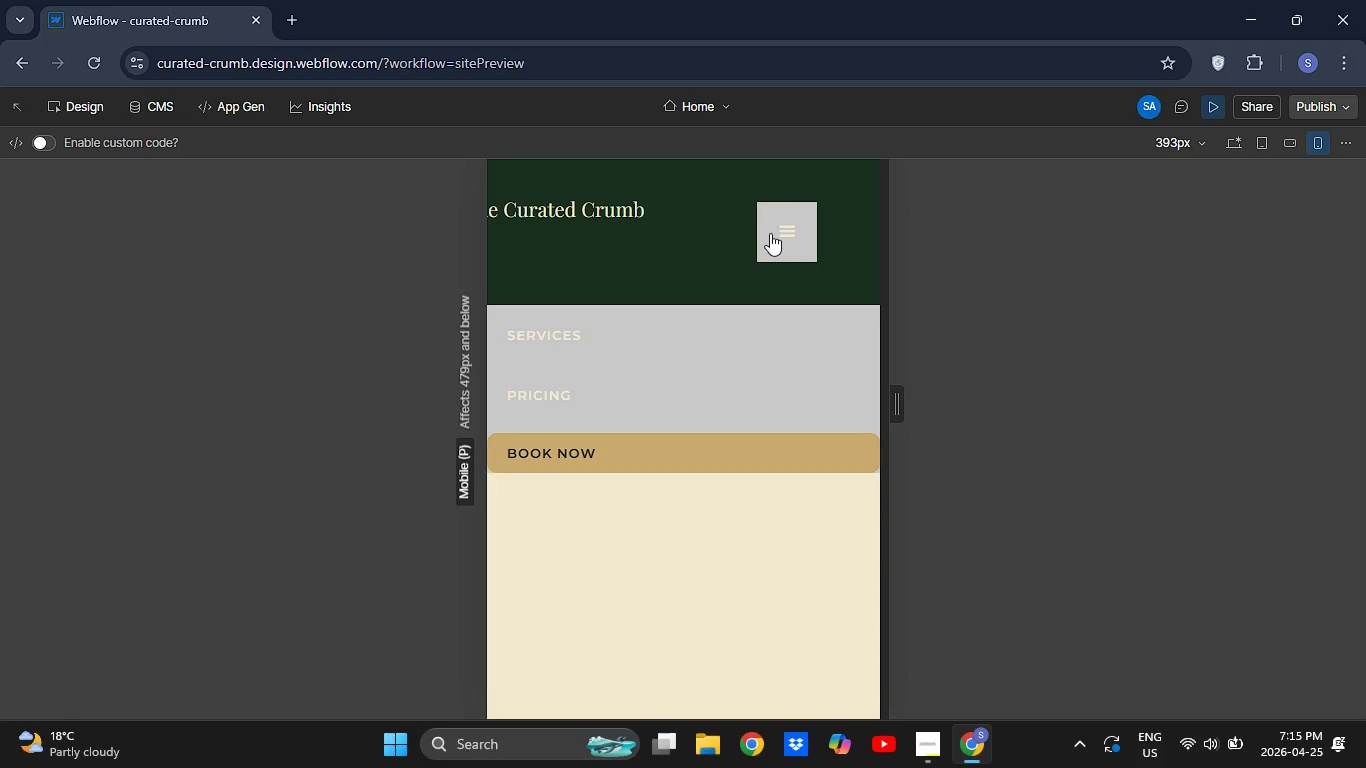 
wait(6.42)
 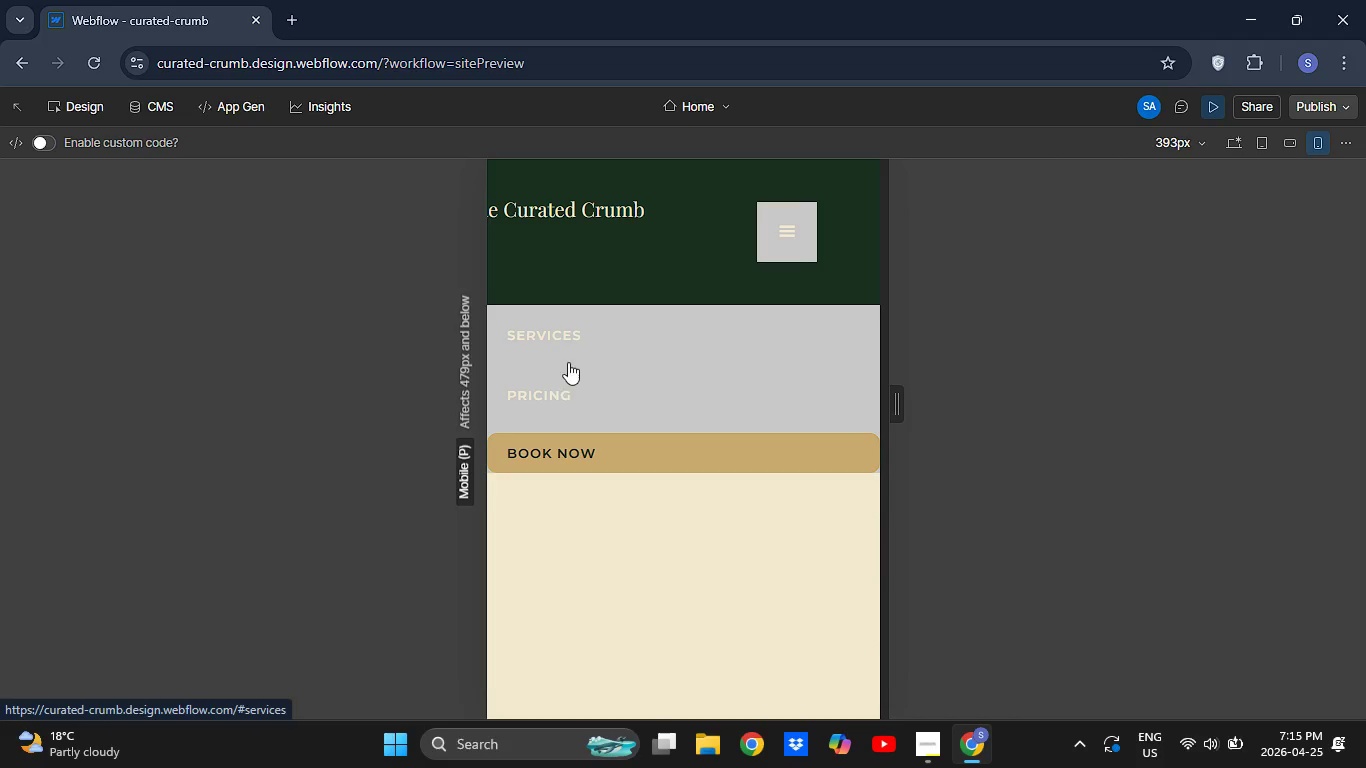 
left_click([770, 233])
 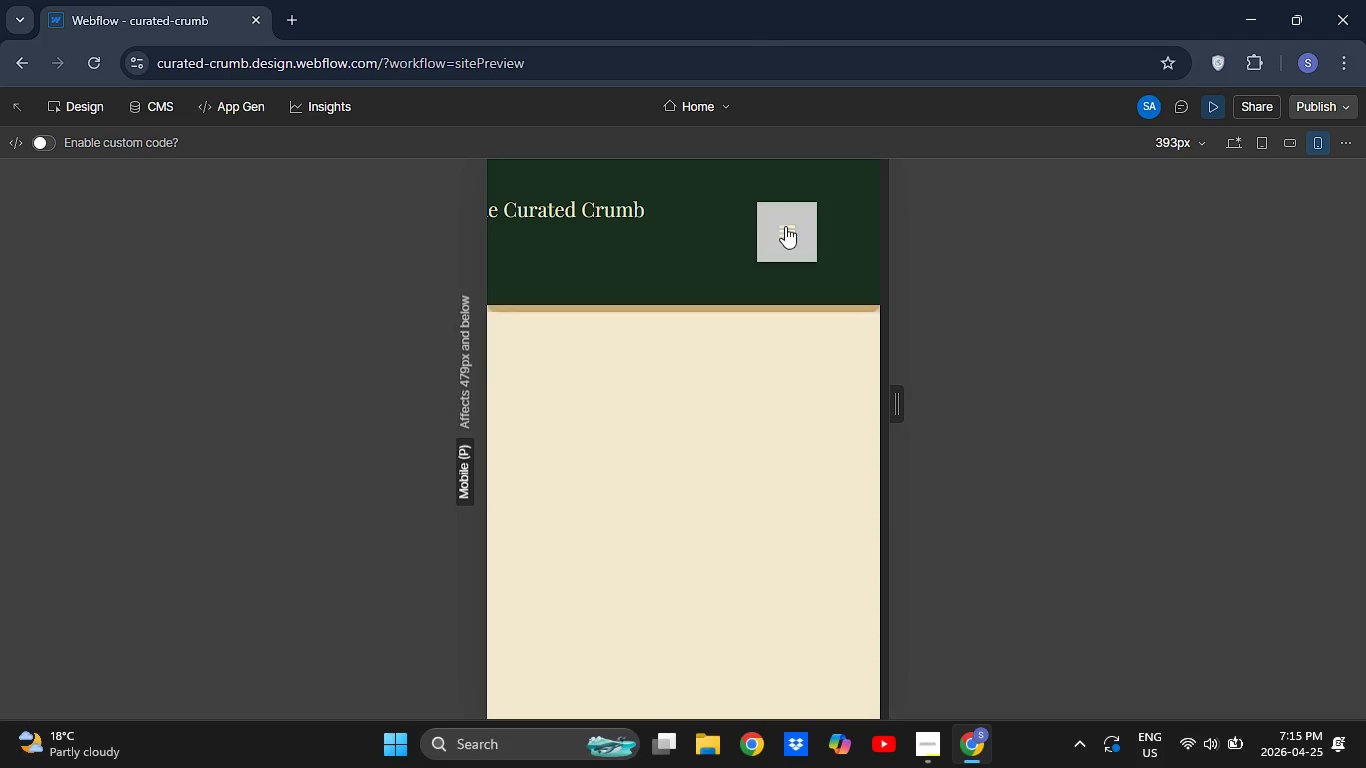 
left_click([785, 226])
 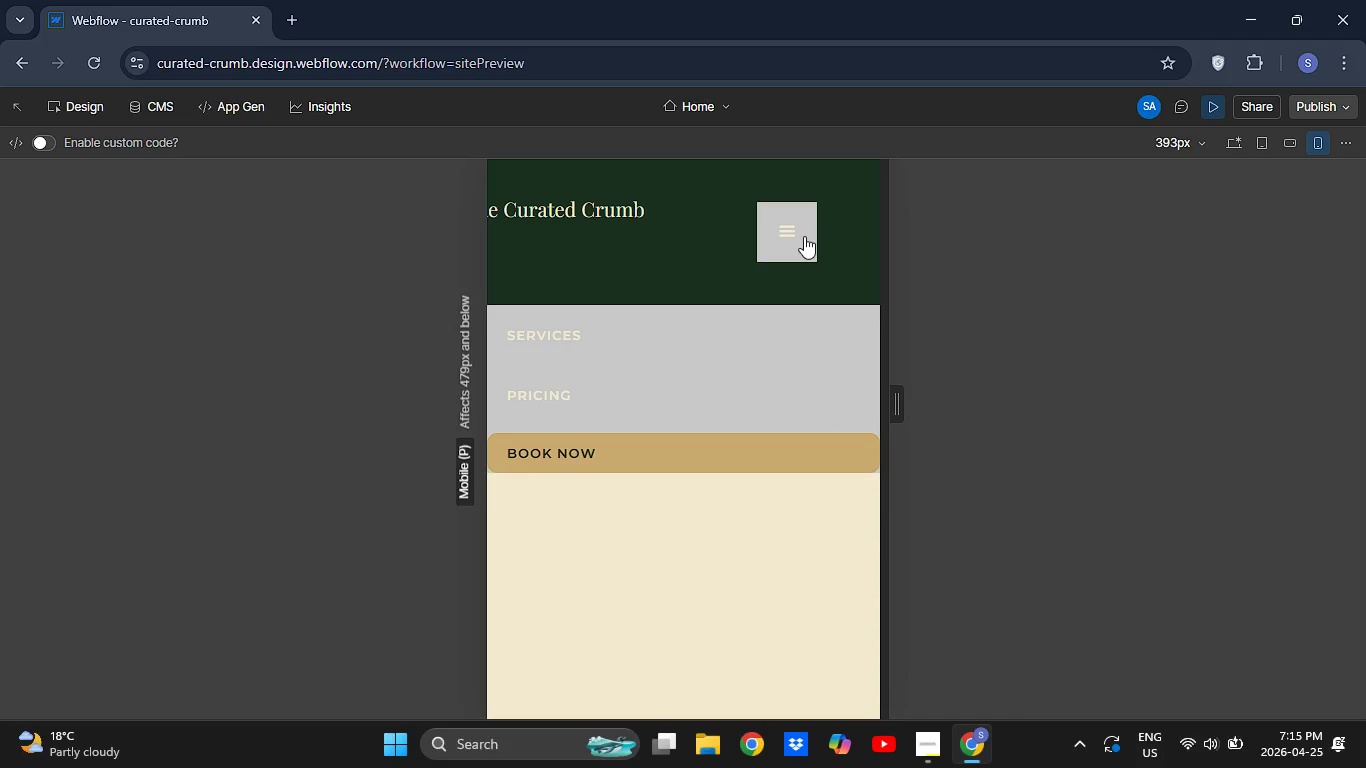 
left_click([804, 236])
 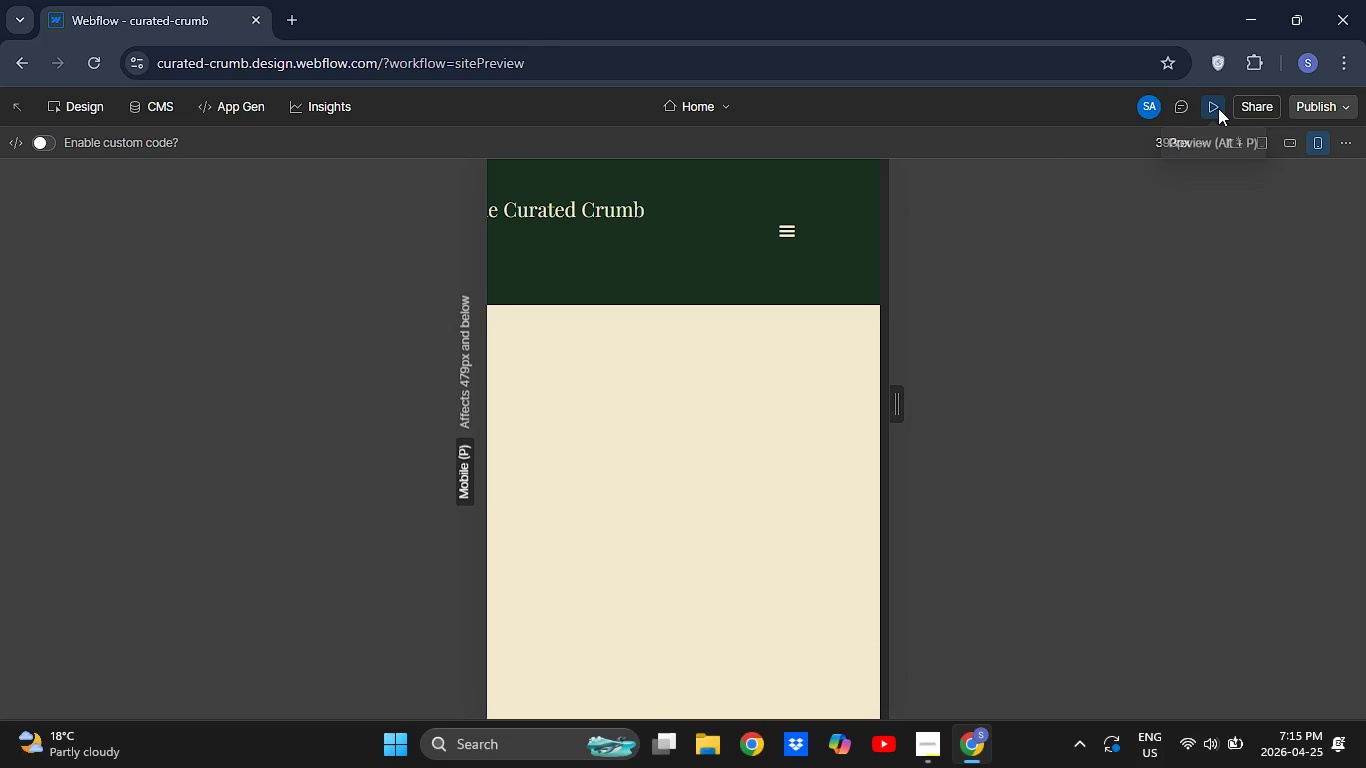 
left_click([1218, 108])
 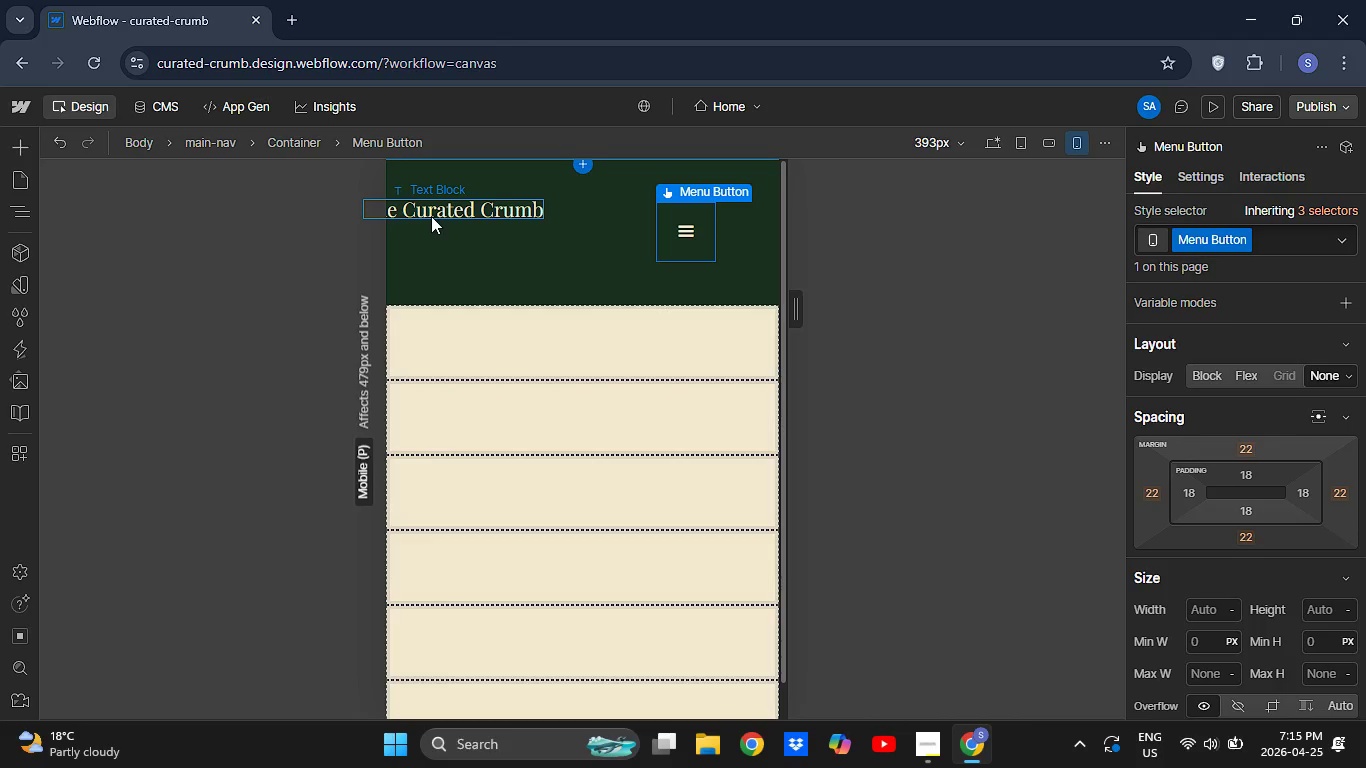 
left_click([433, 213])
 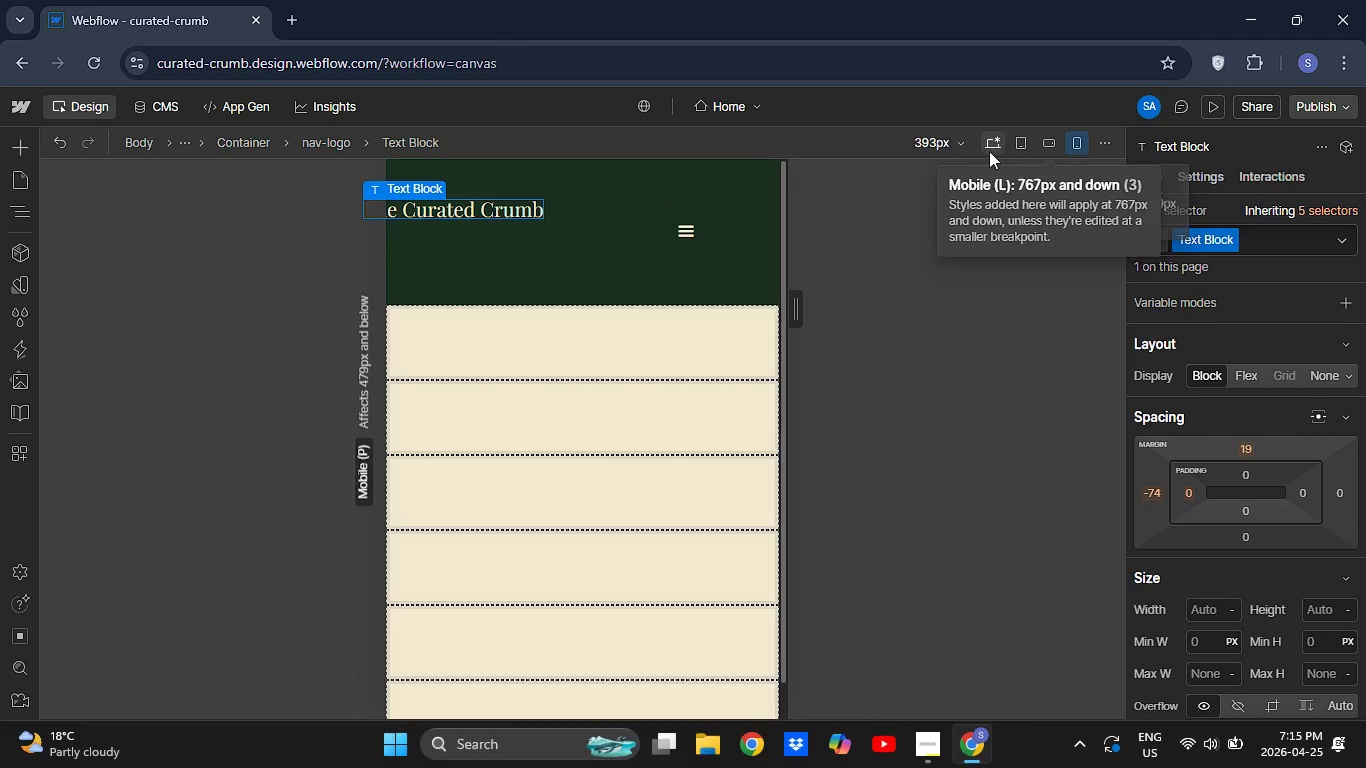 
wait(6.03)
 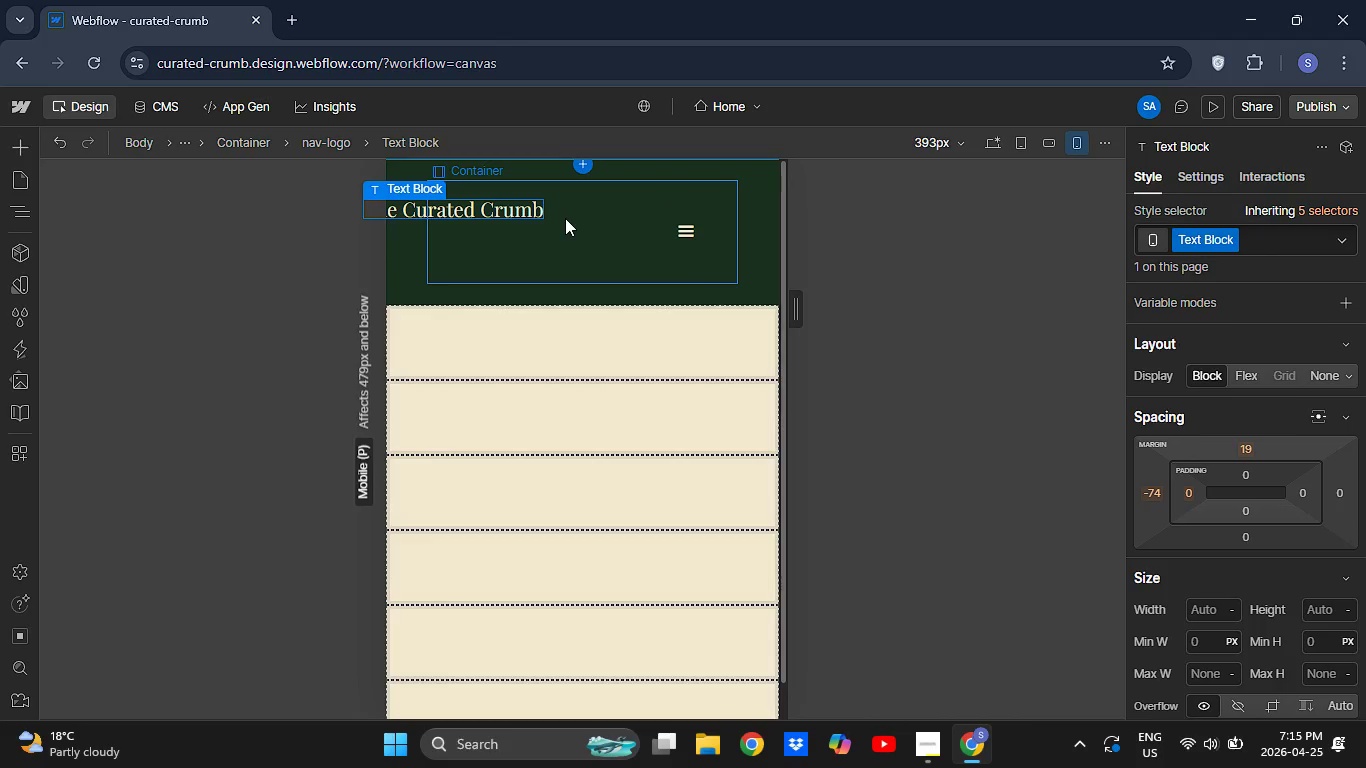 
left_click([987, 148])
 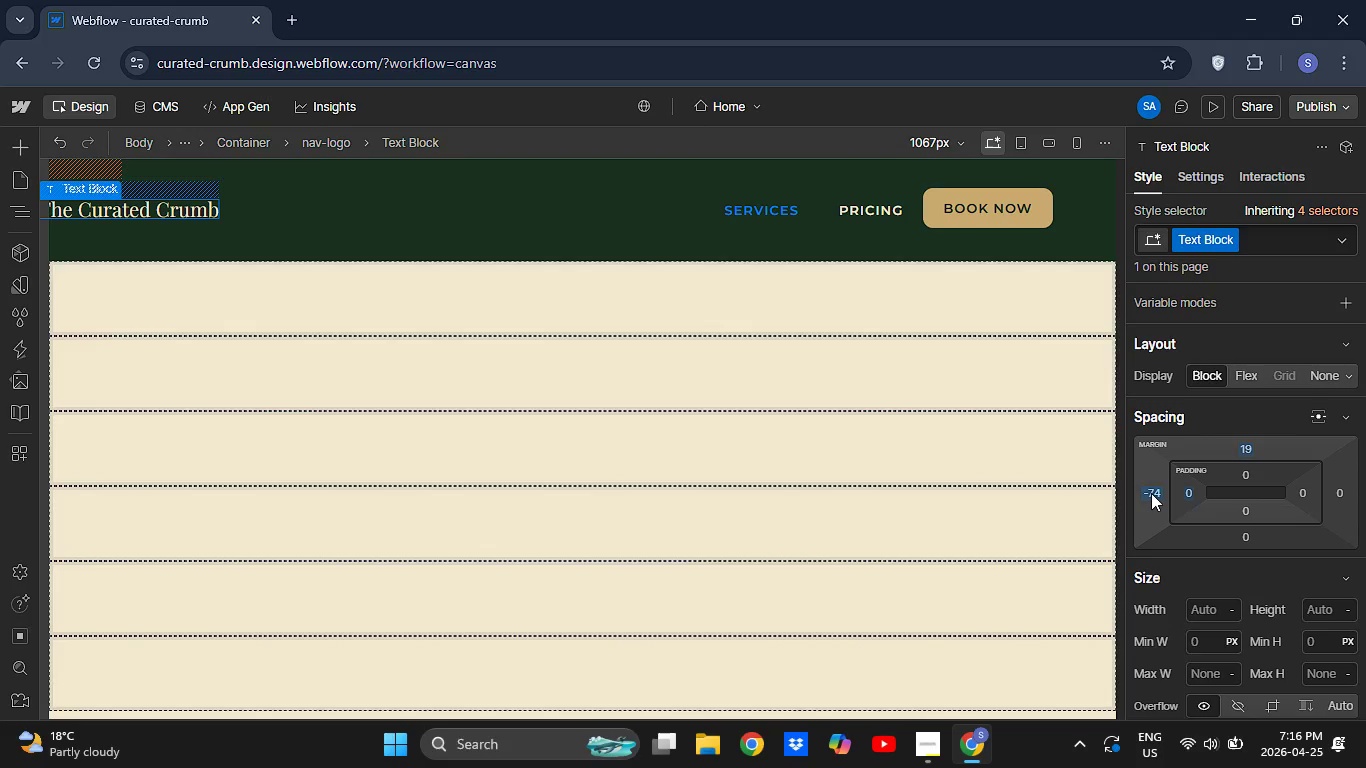 
wait(5.28)
 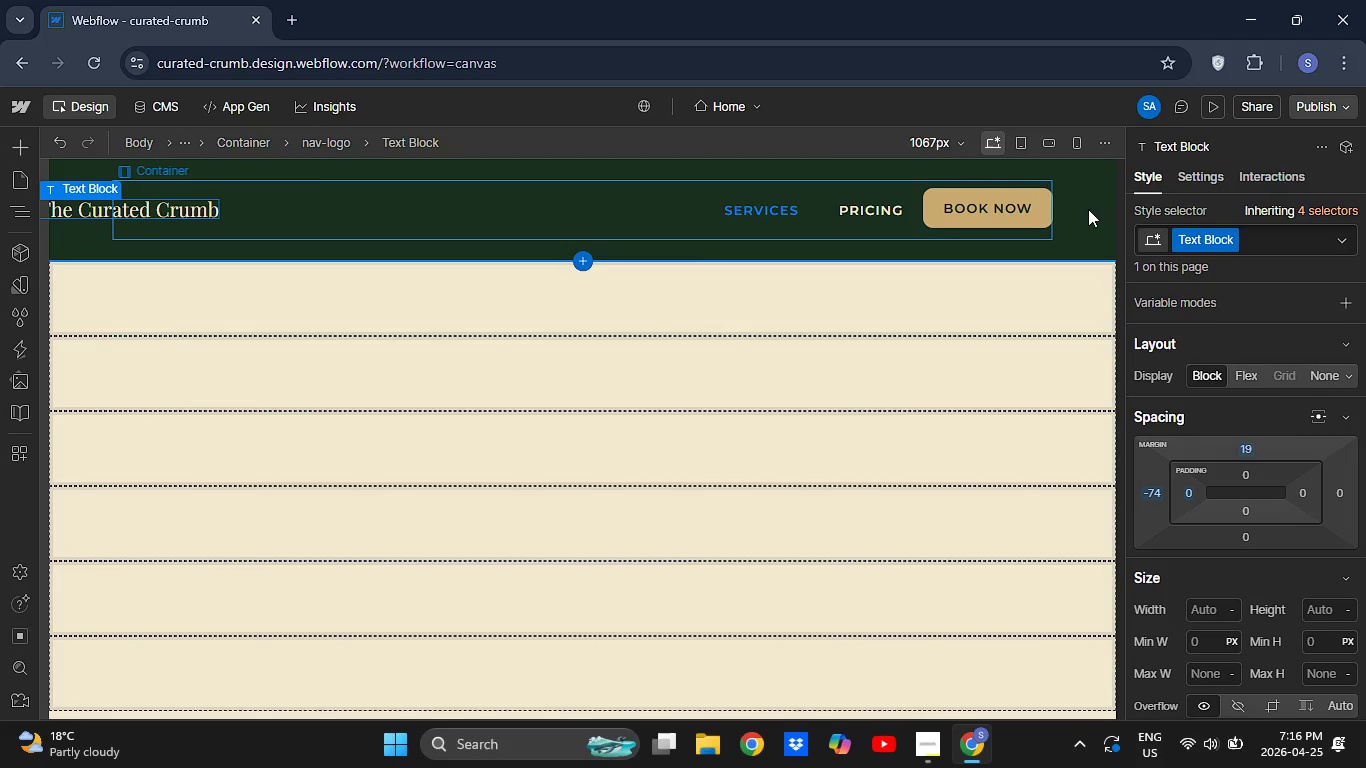 
left_click([1150, 493])
 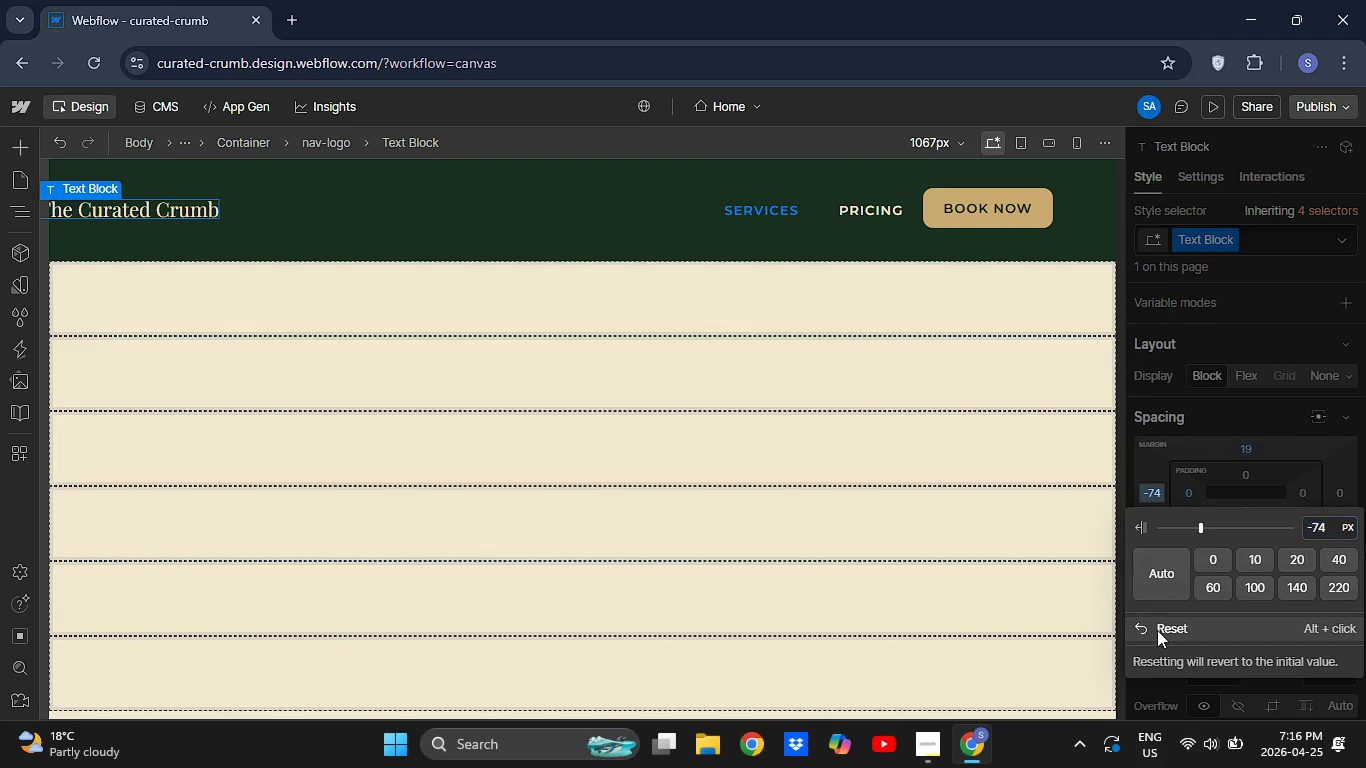 
left_click([1157, 630])
 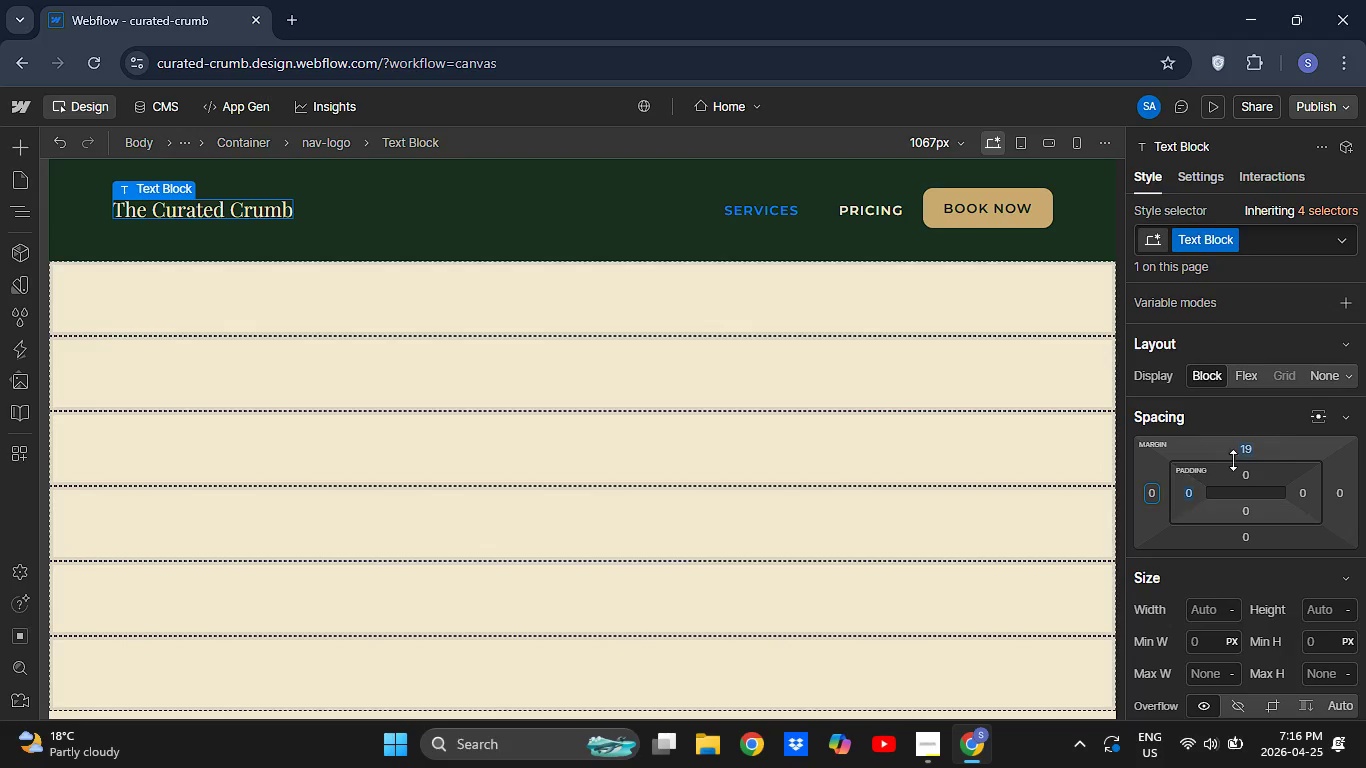 
mouse_move([1246, 483])
 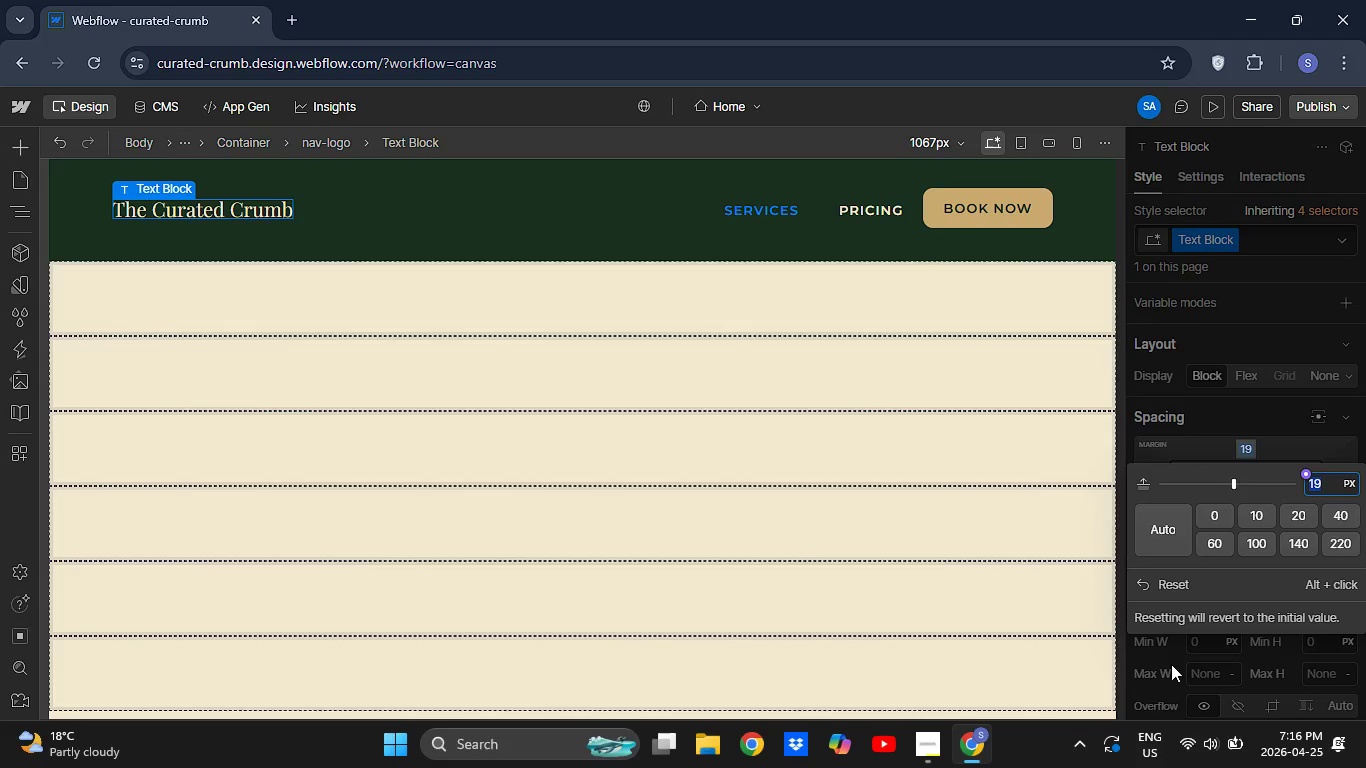 
left_click([1171, 658])
 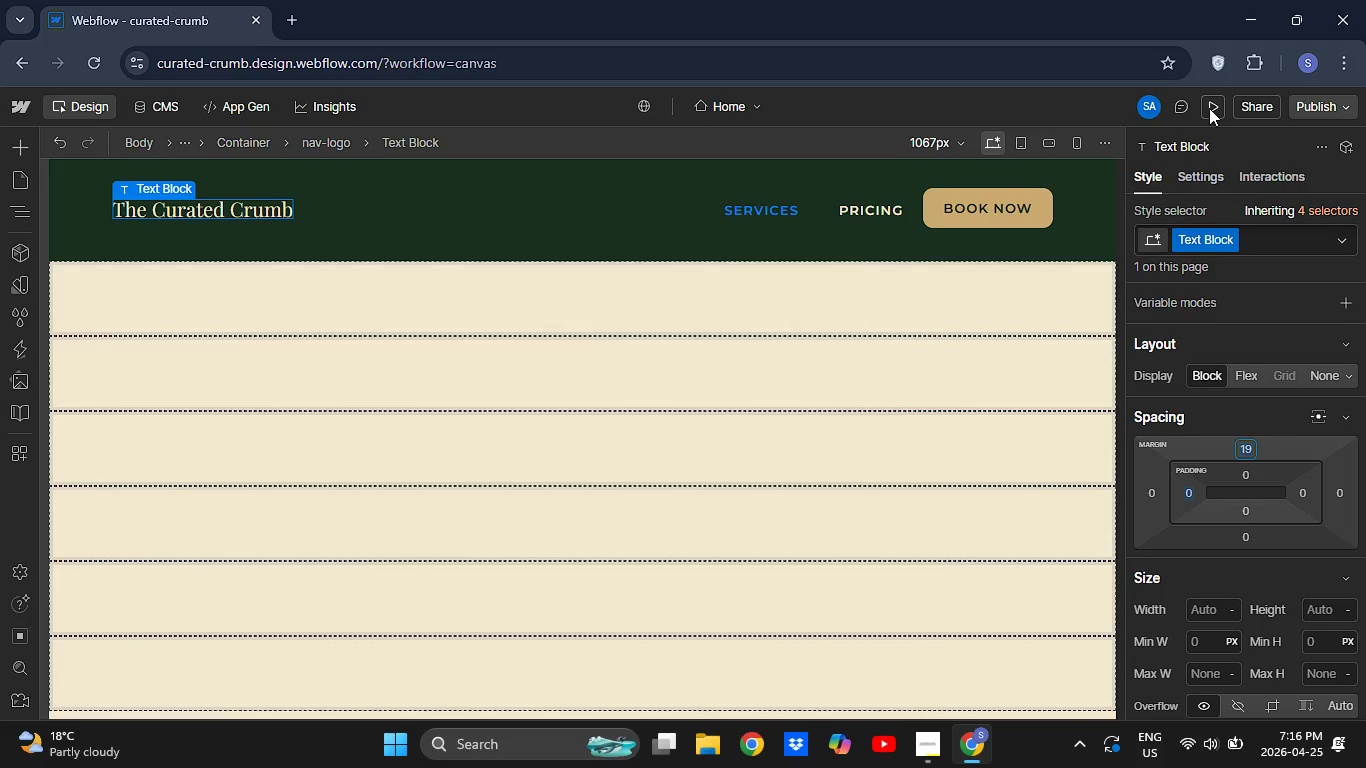 
left_click([1210, 108])
 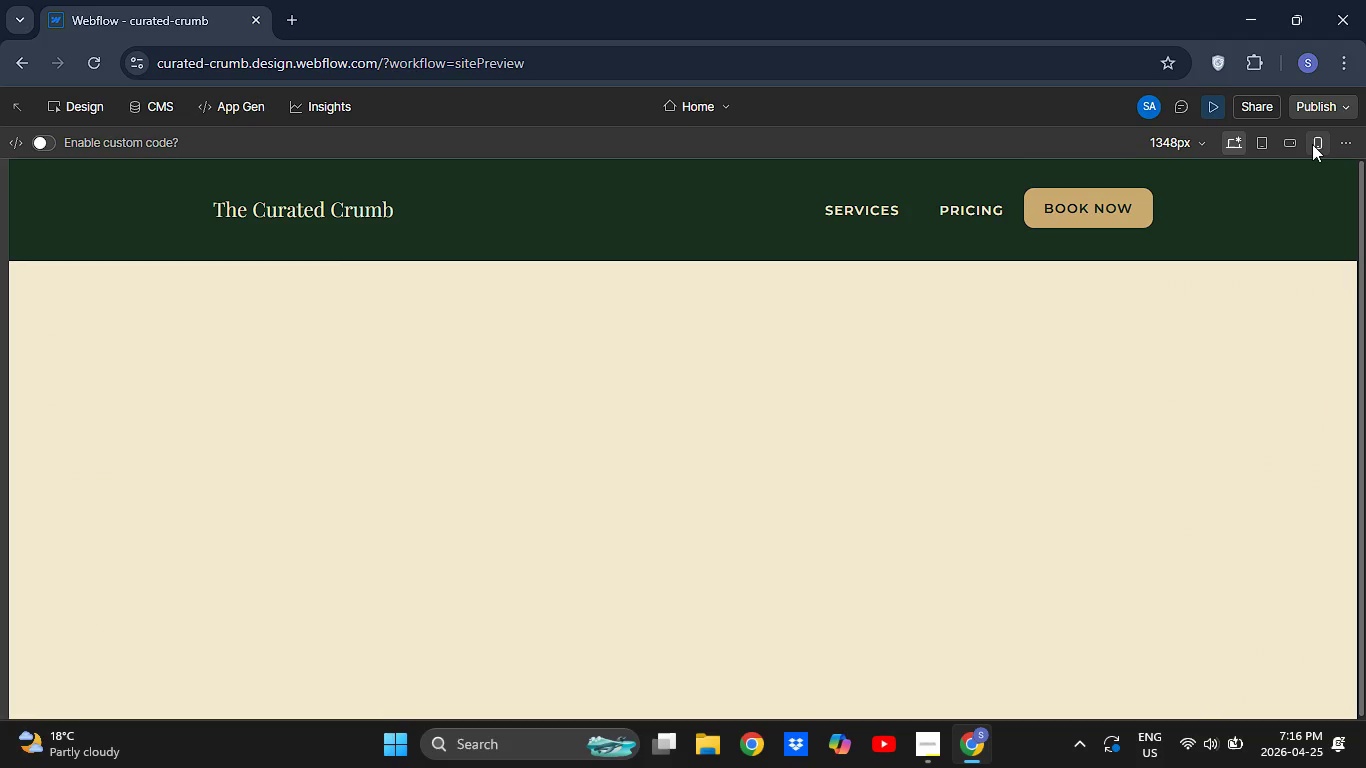 
left_click([1312, 144])
 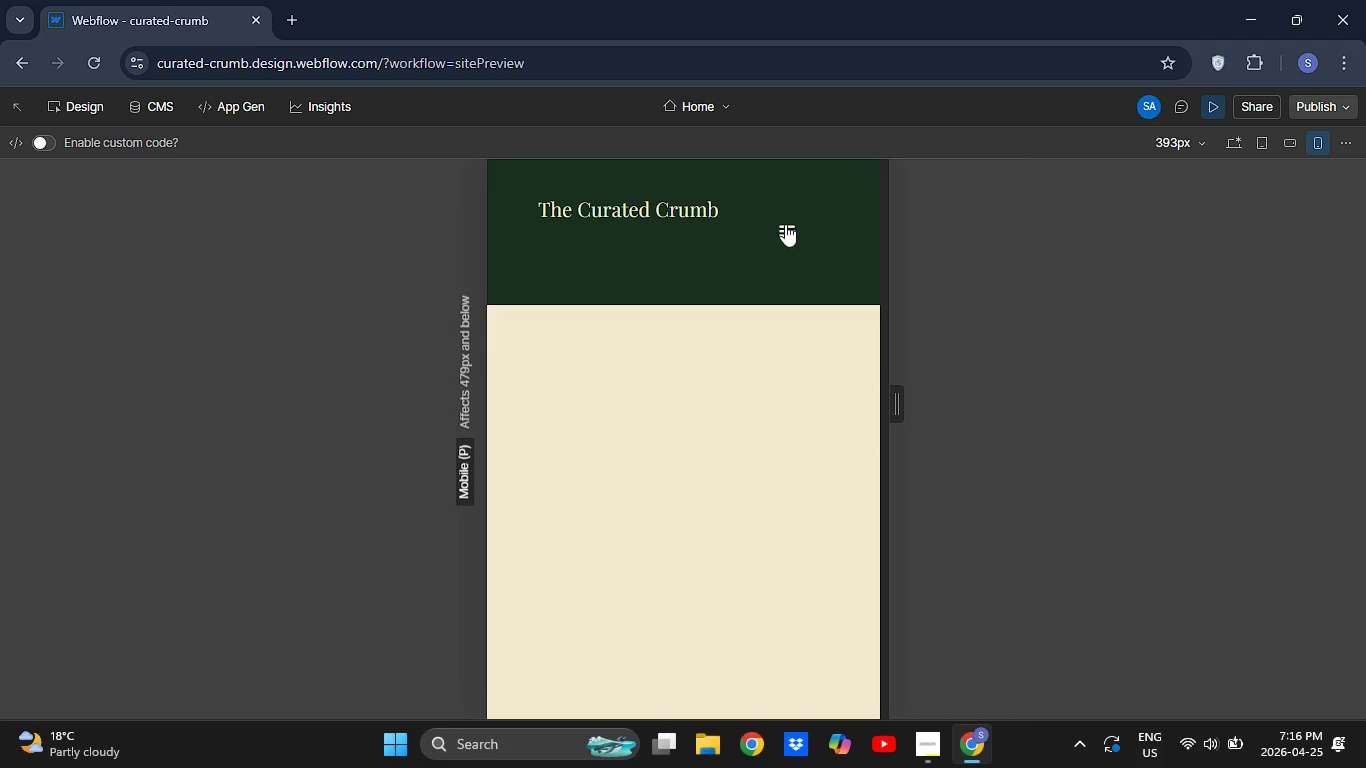 
left_click([785, 224])
 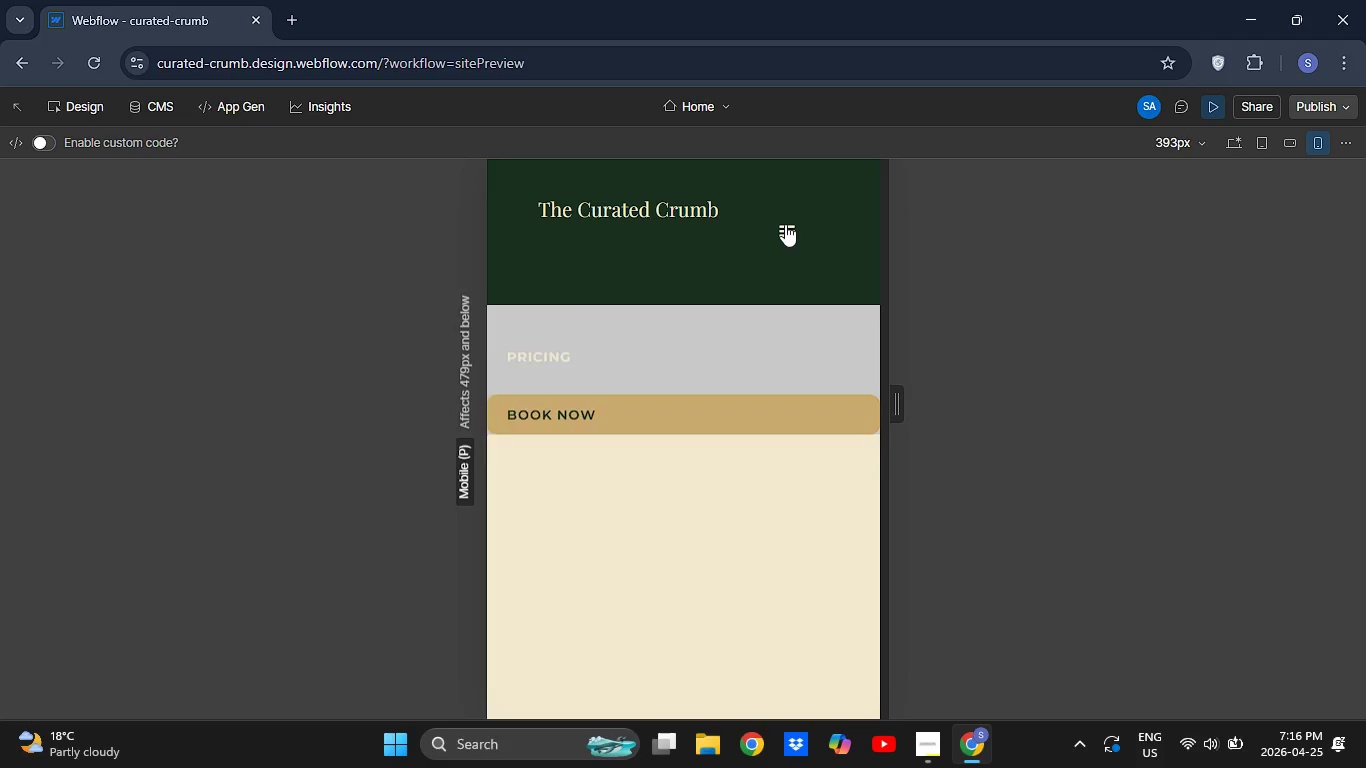 
left_click([785, 224])
 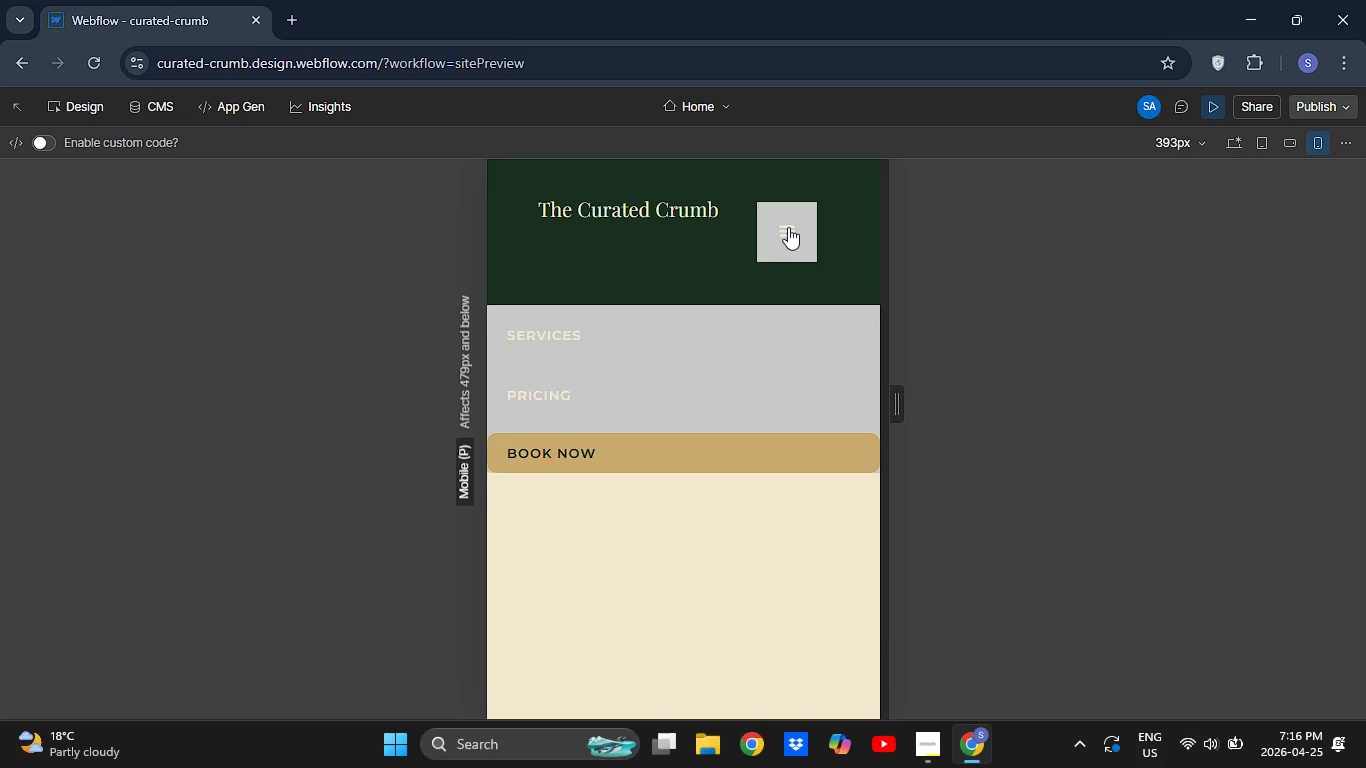 
left_click([788, 227])
 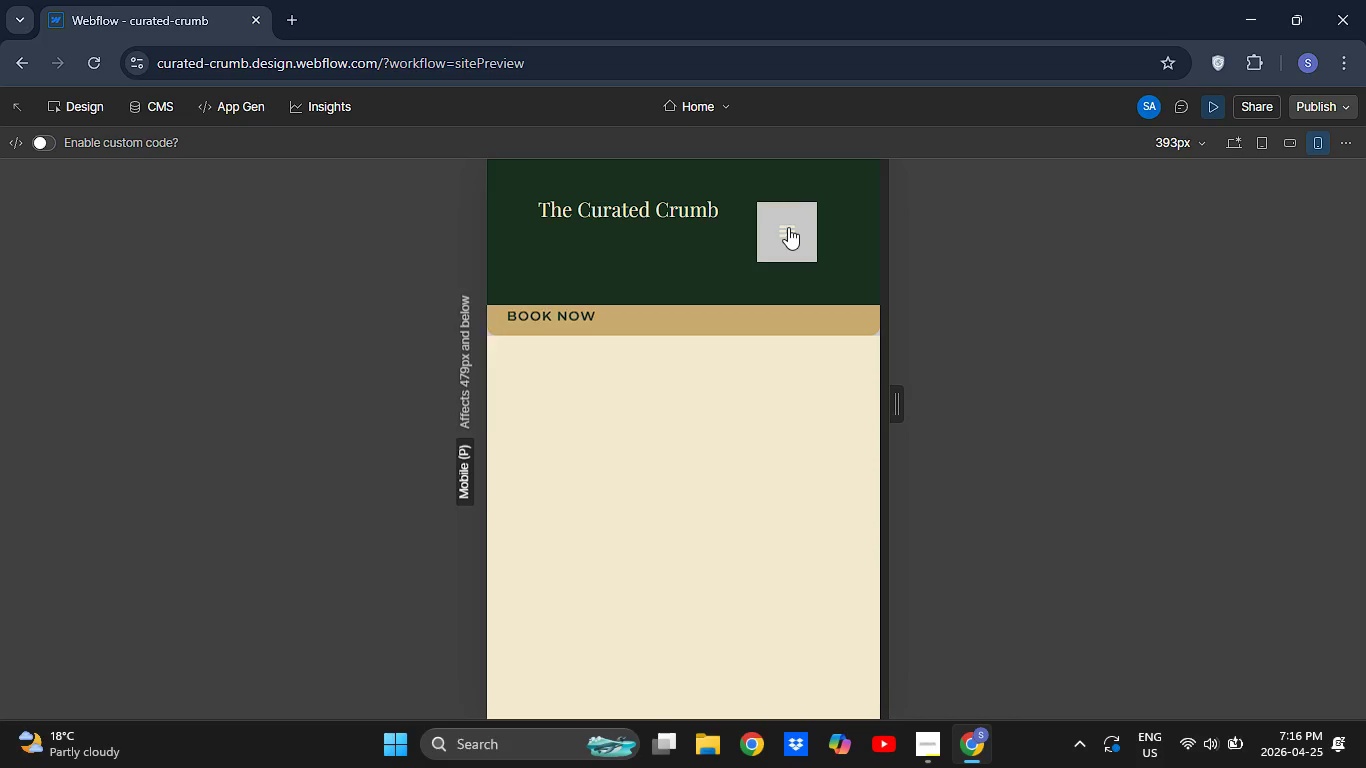 
left_click([788, 227])
 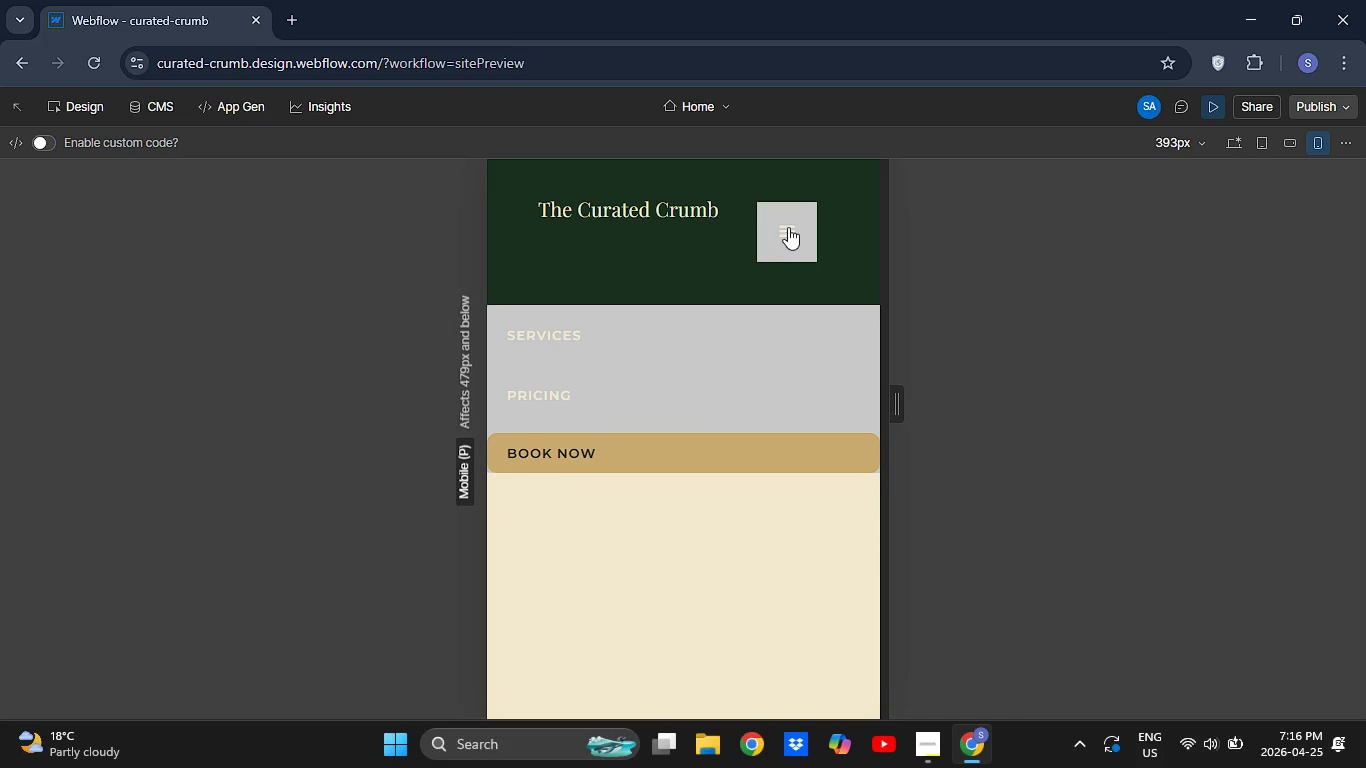 
left_click([788, 227])
 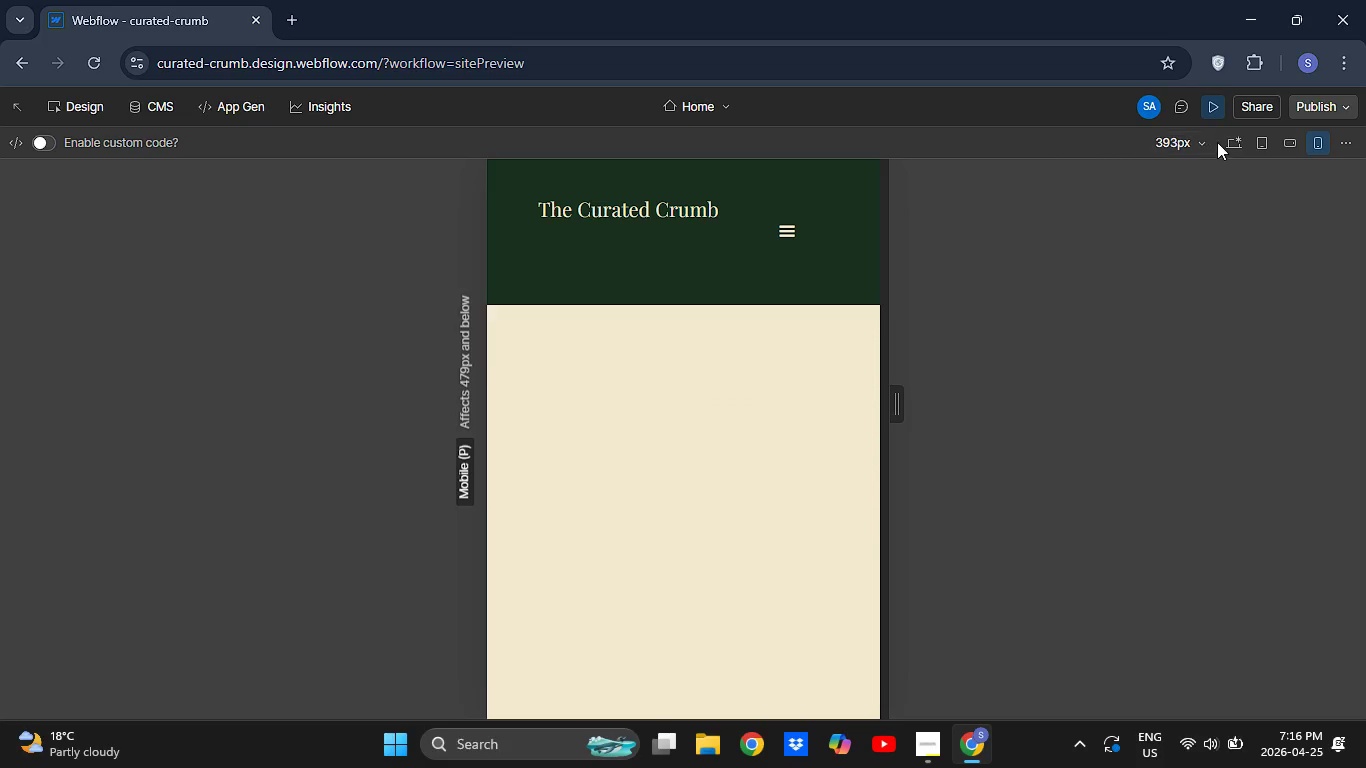 
left_click([1219, 141])
 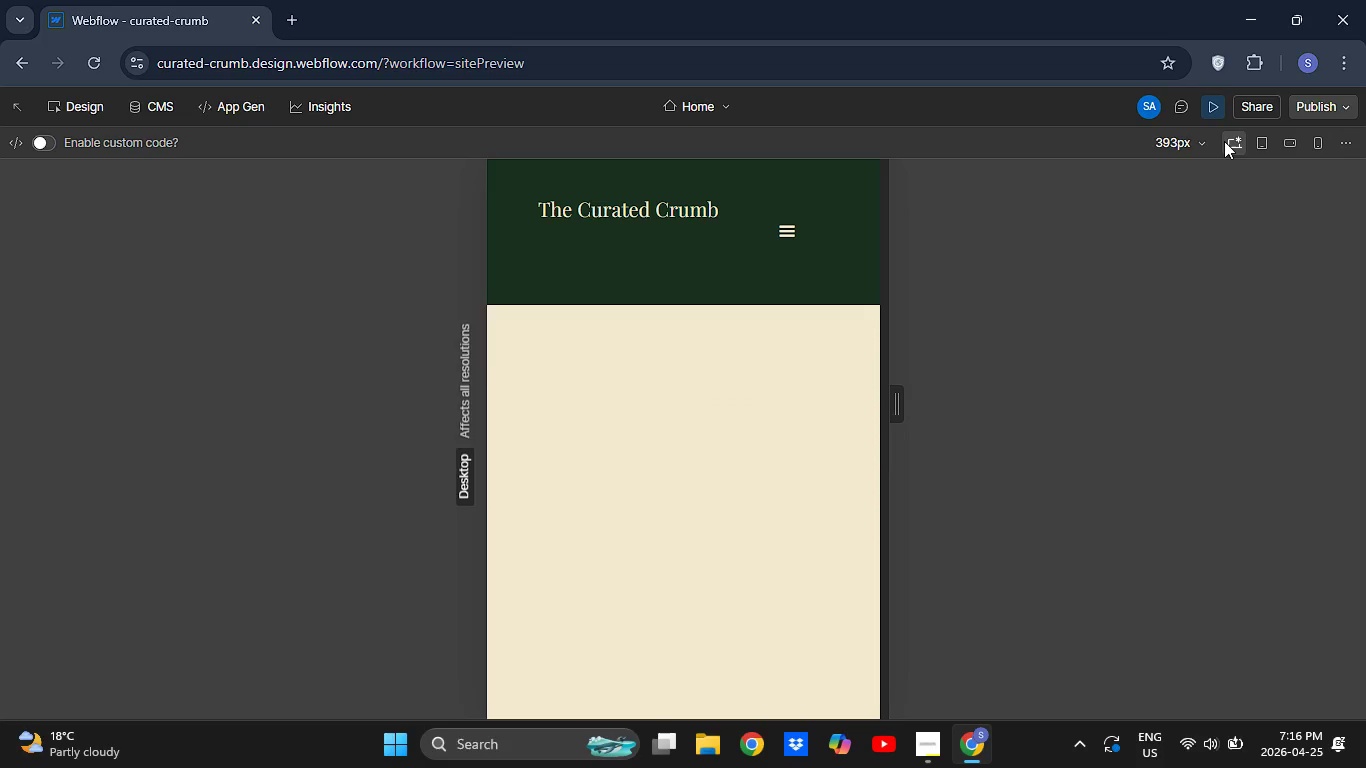 
left_click([1224, 141])
 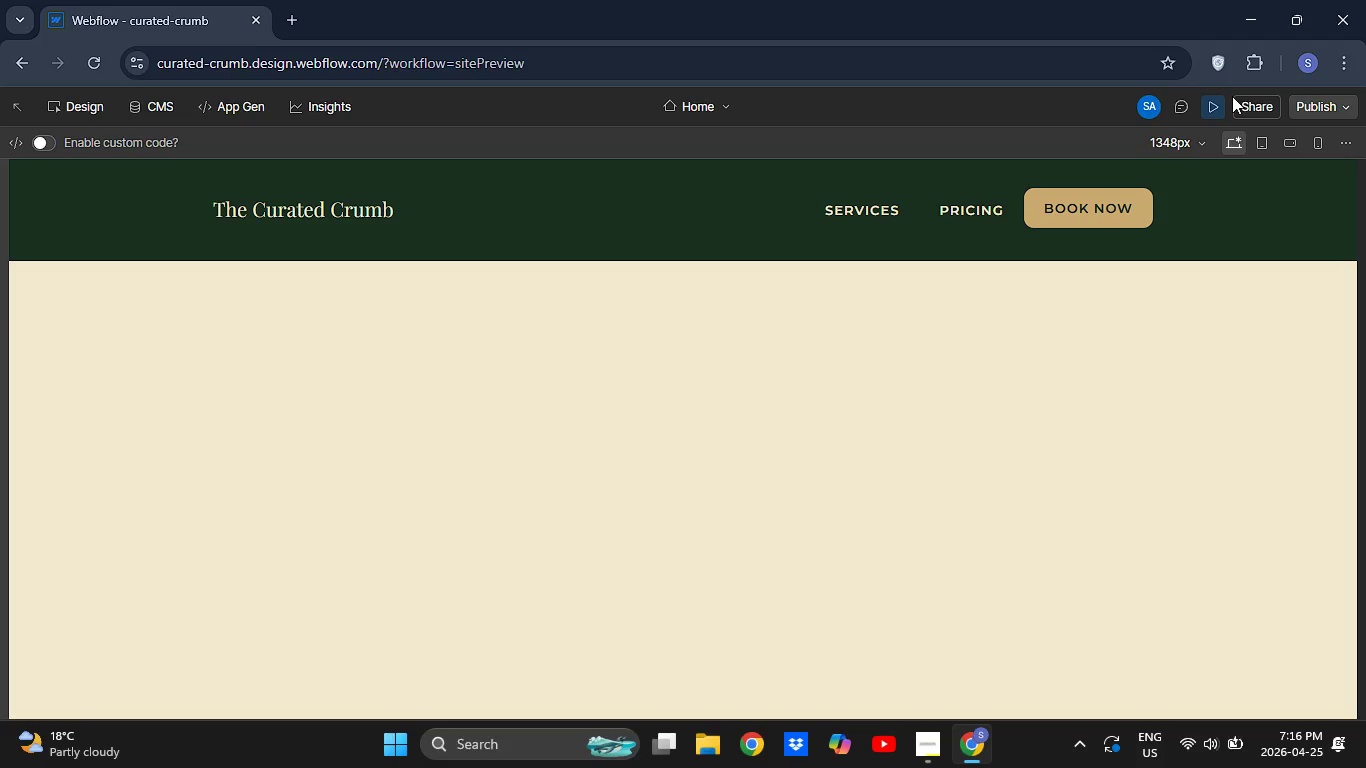 
left_click([1210, 103])
 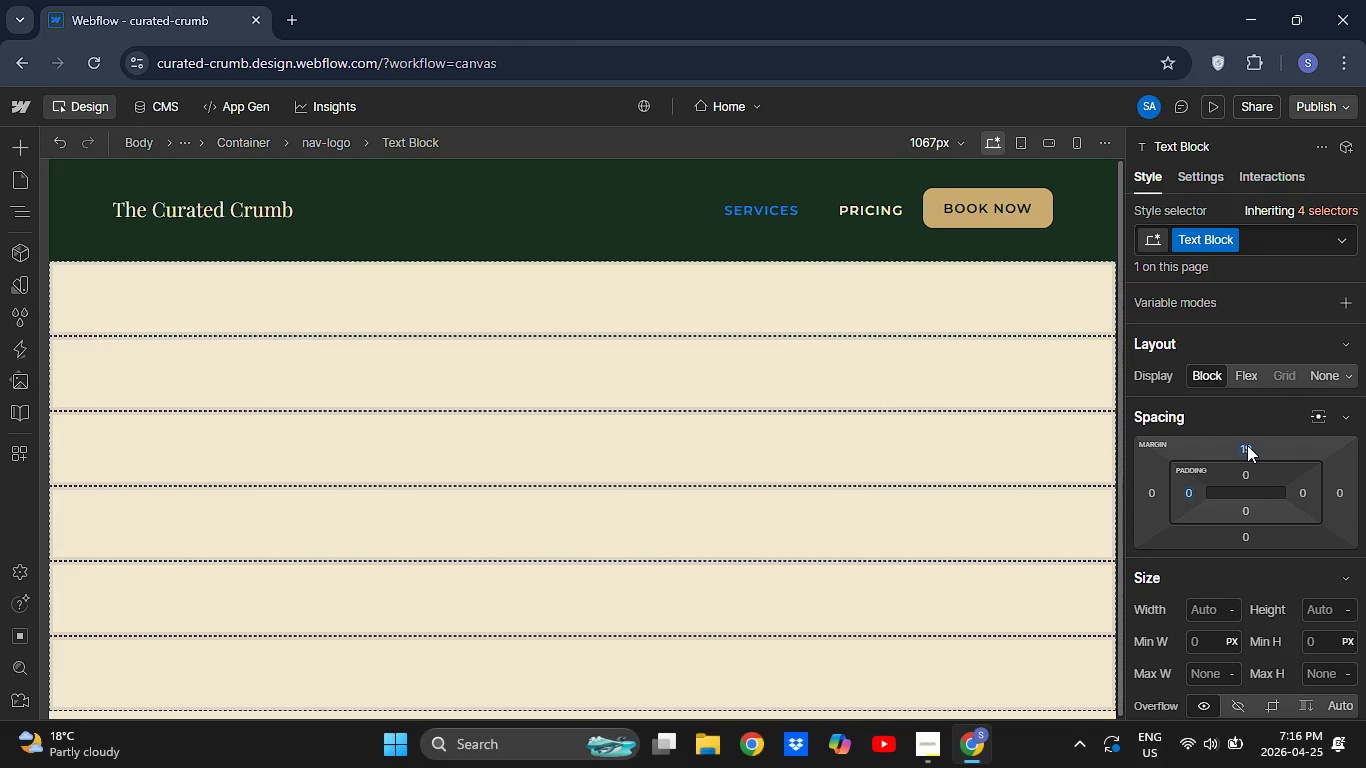 
wait(7.73)
 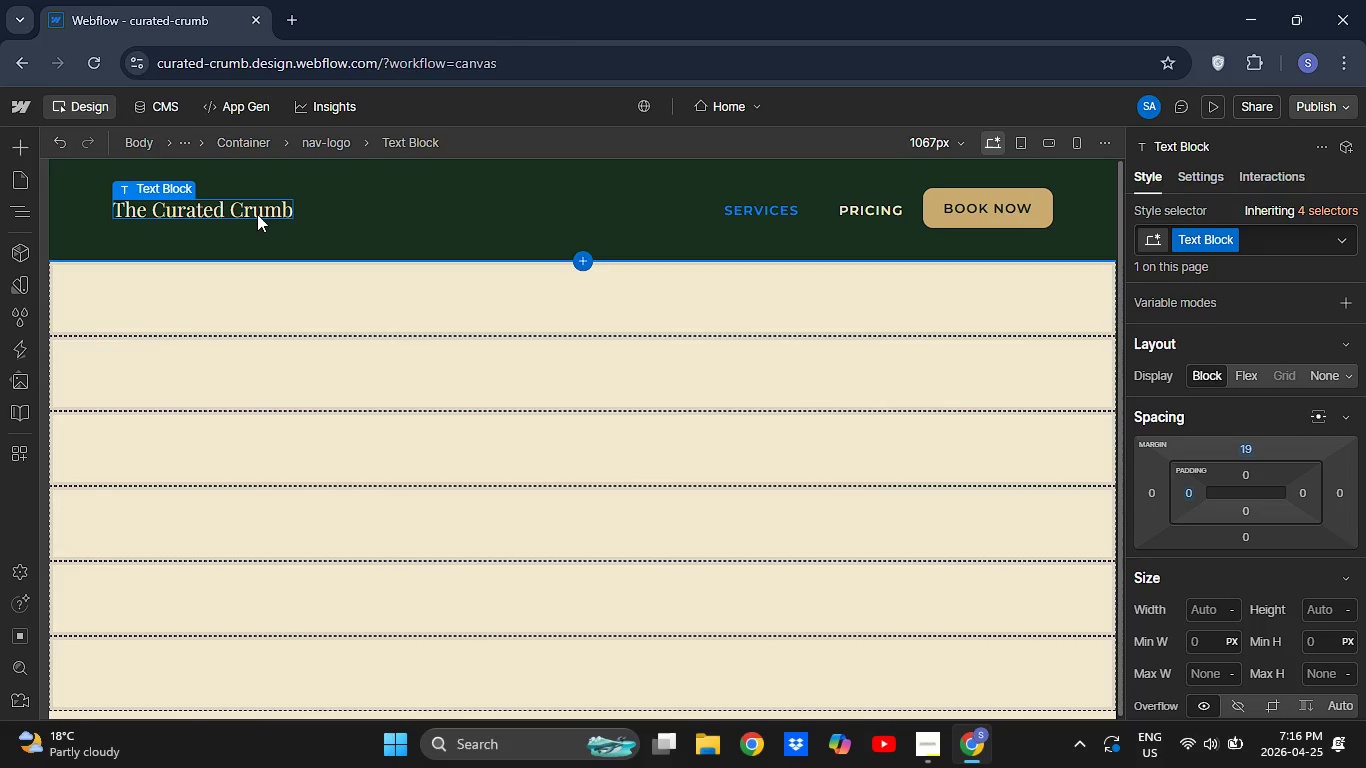 
left_click([1246, 451])
 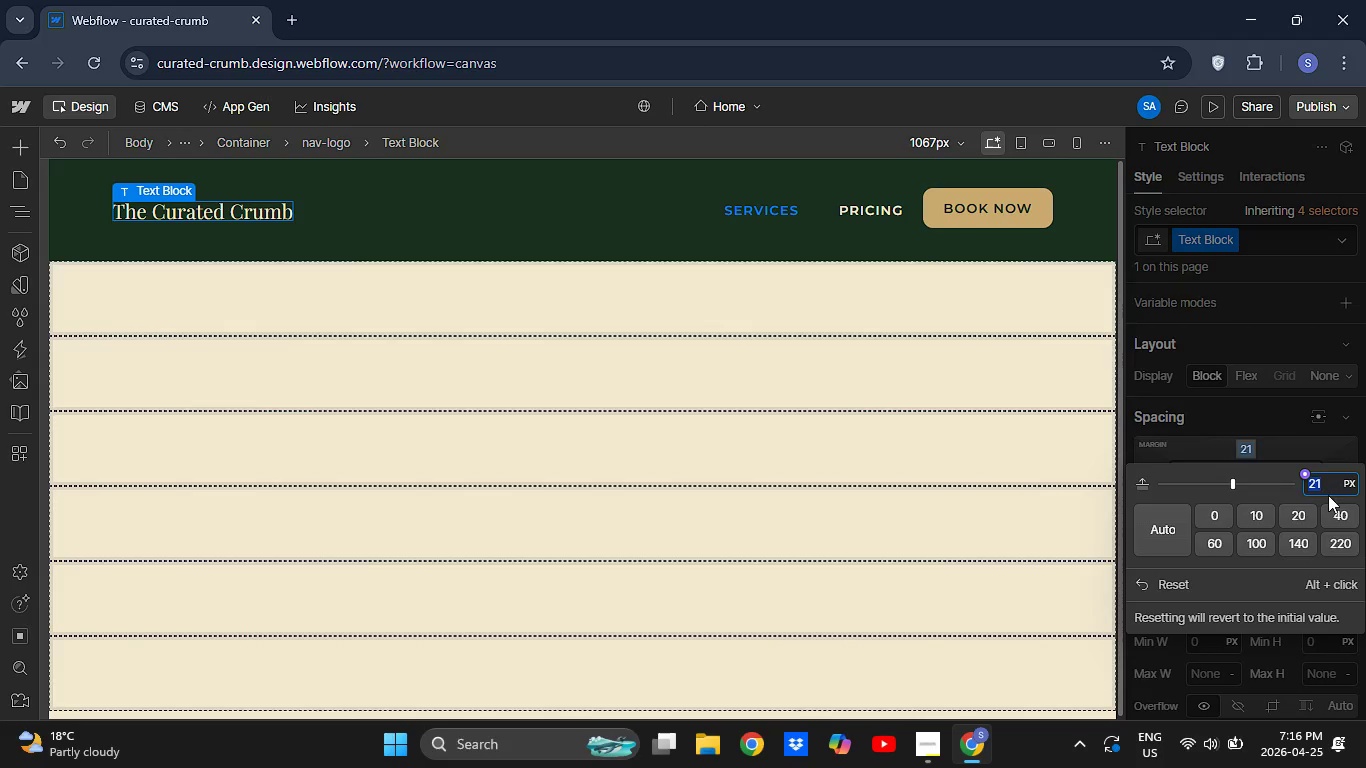 
left_click([1328, 487])
 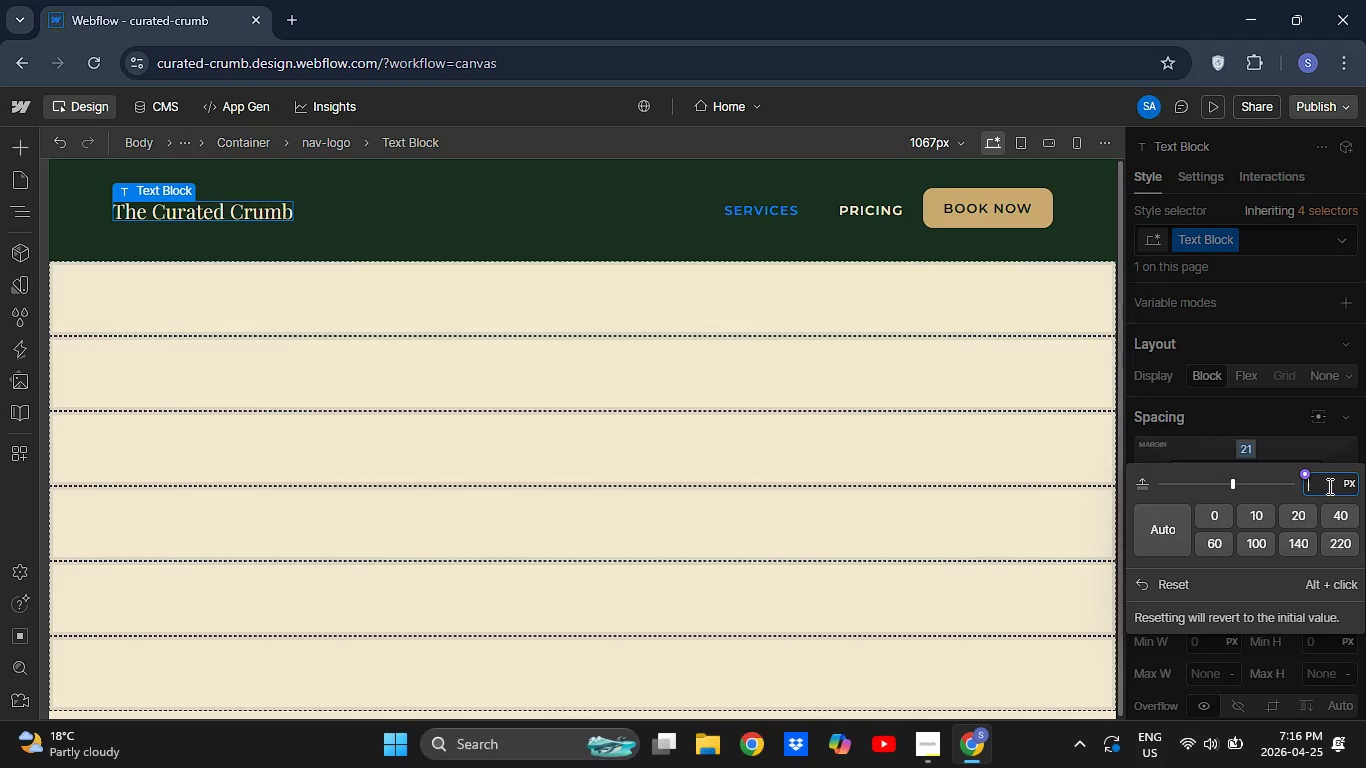 
key(Backspace)
type(25)
 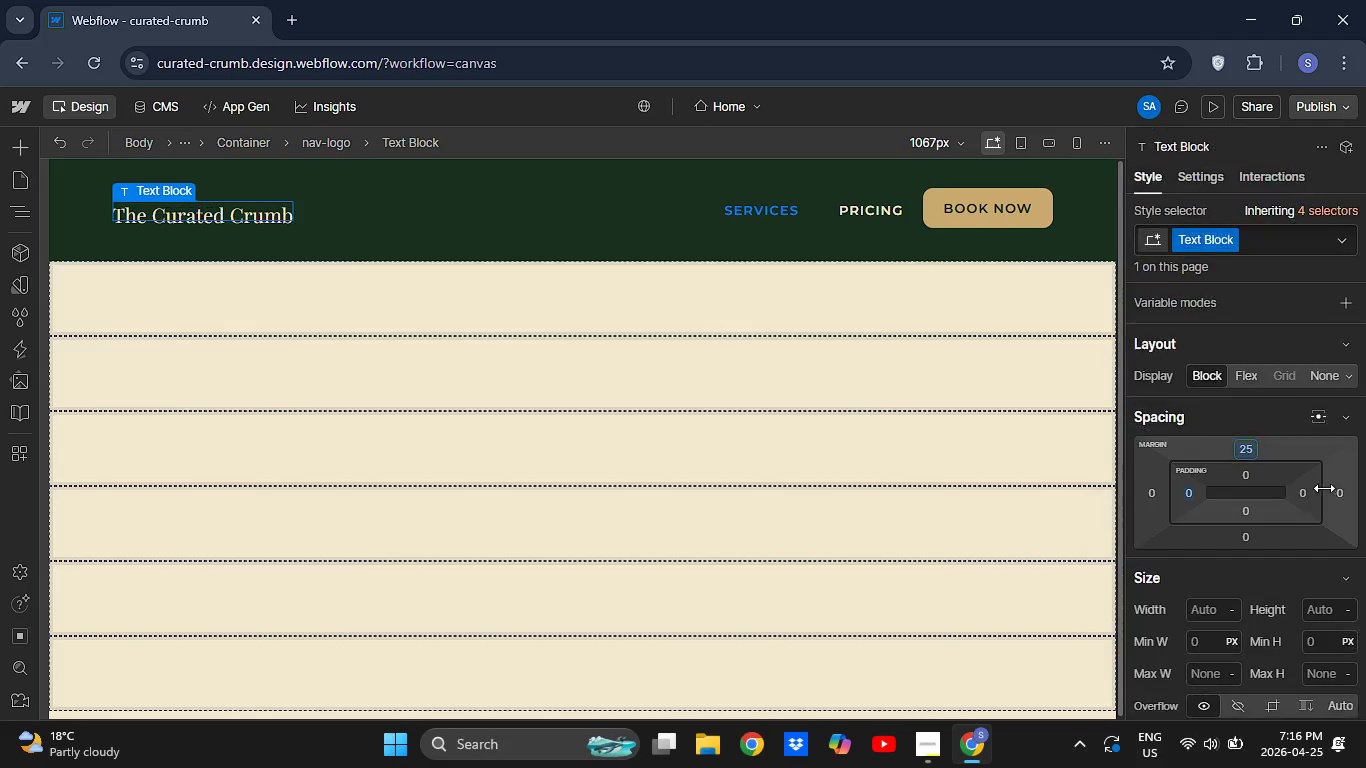 
key(Enter)
 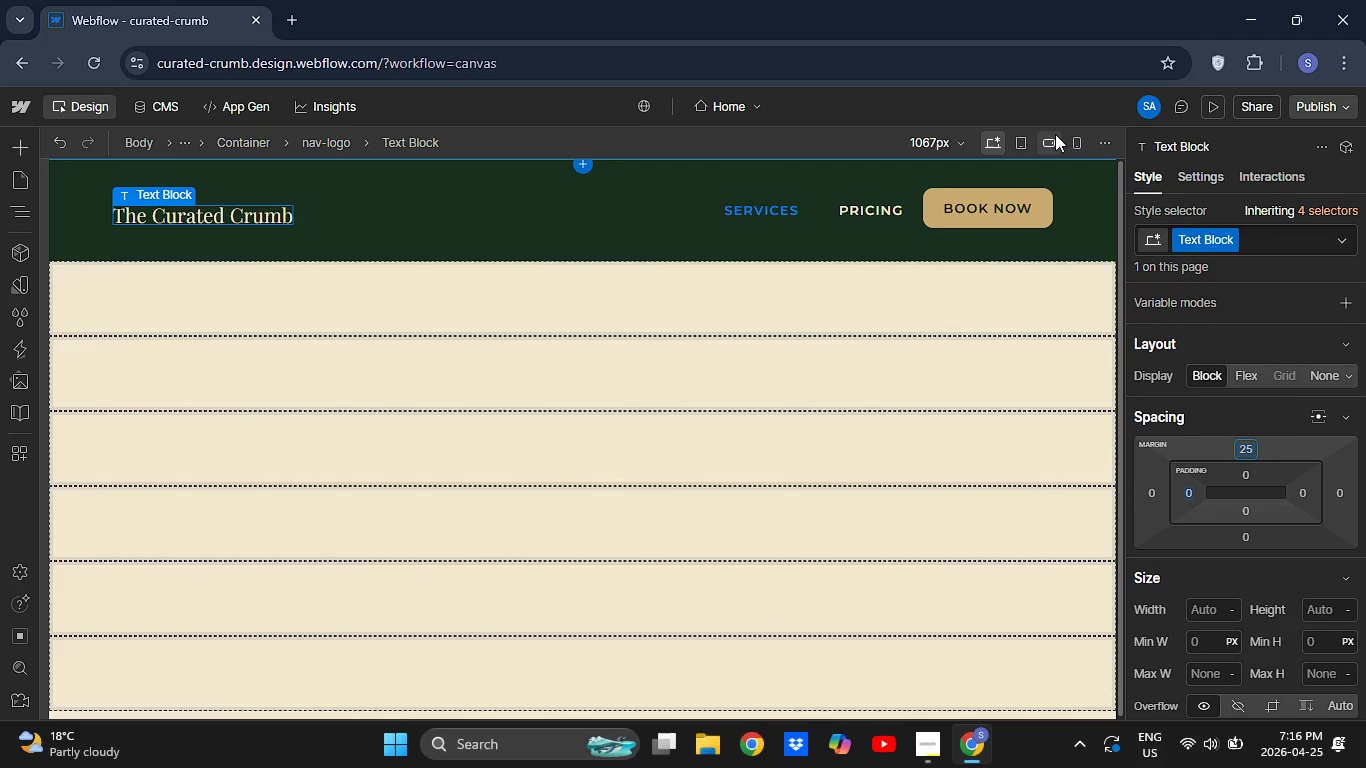 
left_click([1070, 135])
 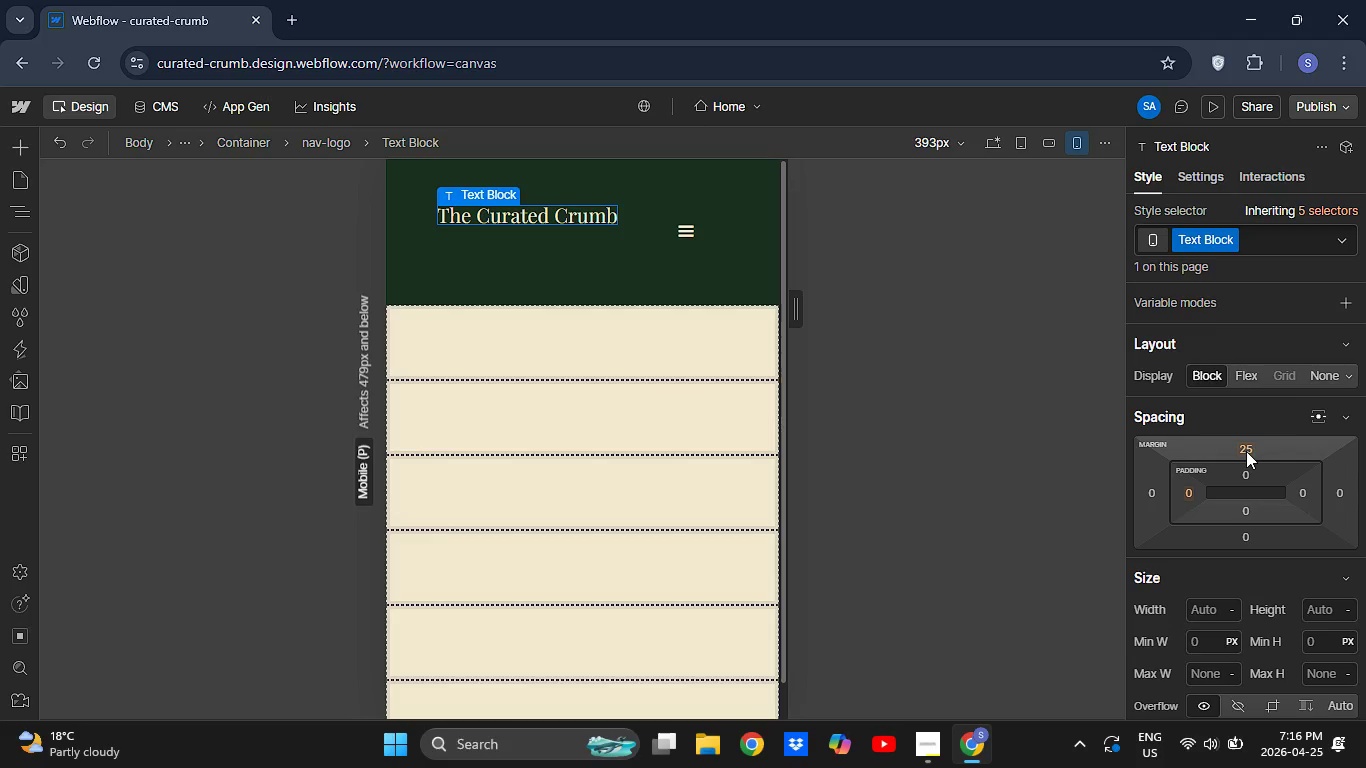 
wait(5.55)
 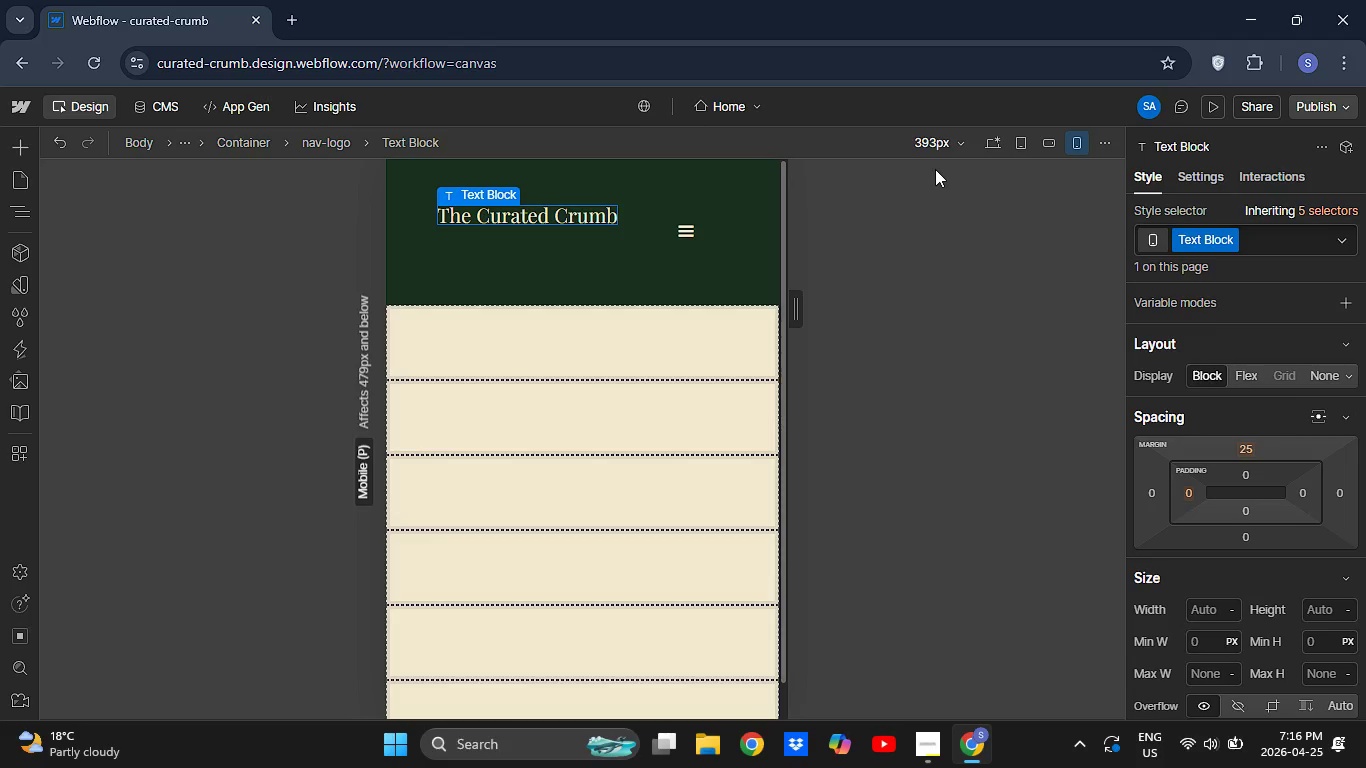 
left_click_drag(start_coordinate=[1246, 451], to_coordinate=[1249, 437])
 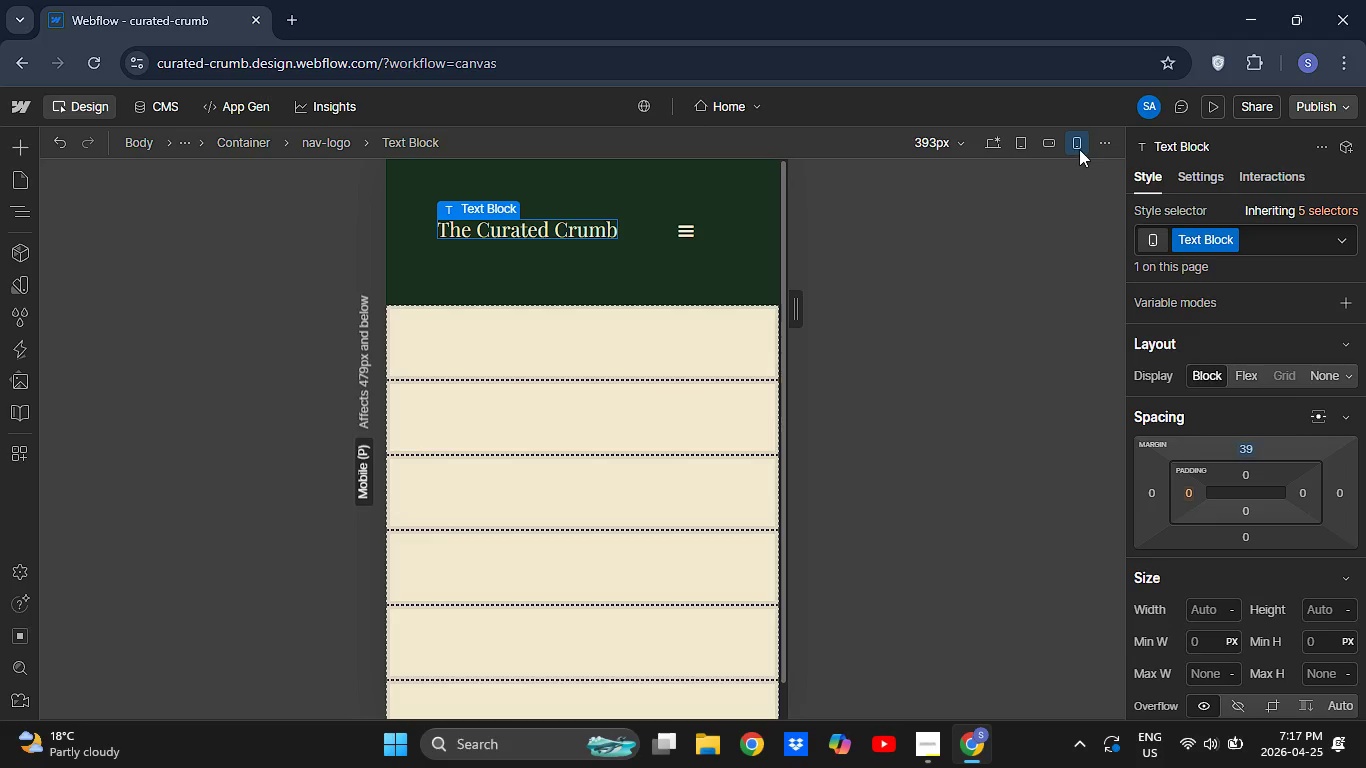 
left_click([1046, 144])
 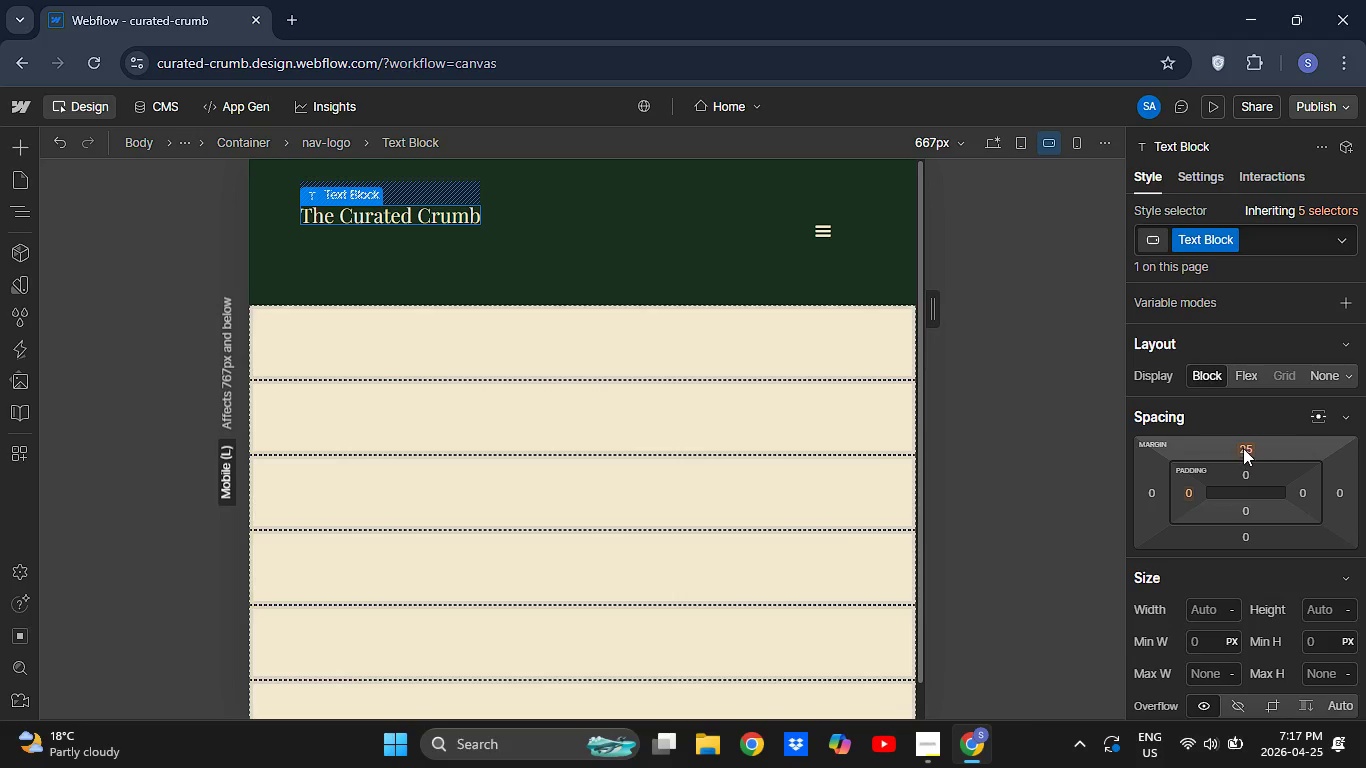 
left_click_drag(start_coordinate=[1243, 448], to_coordinate=[1244, 436])
 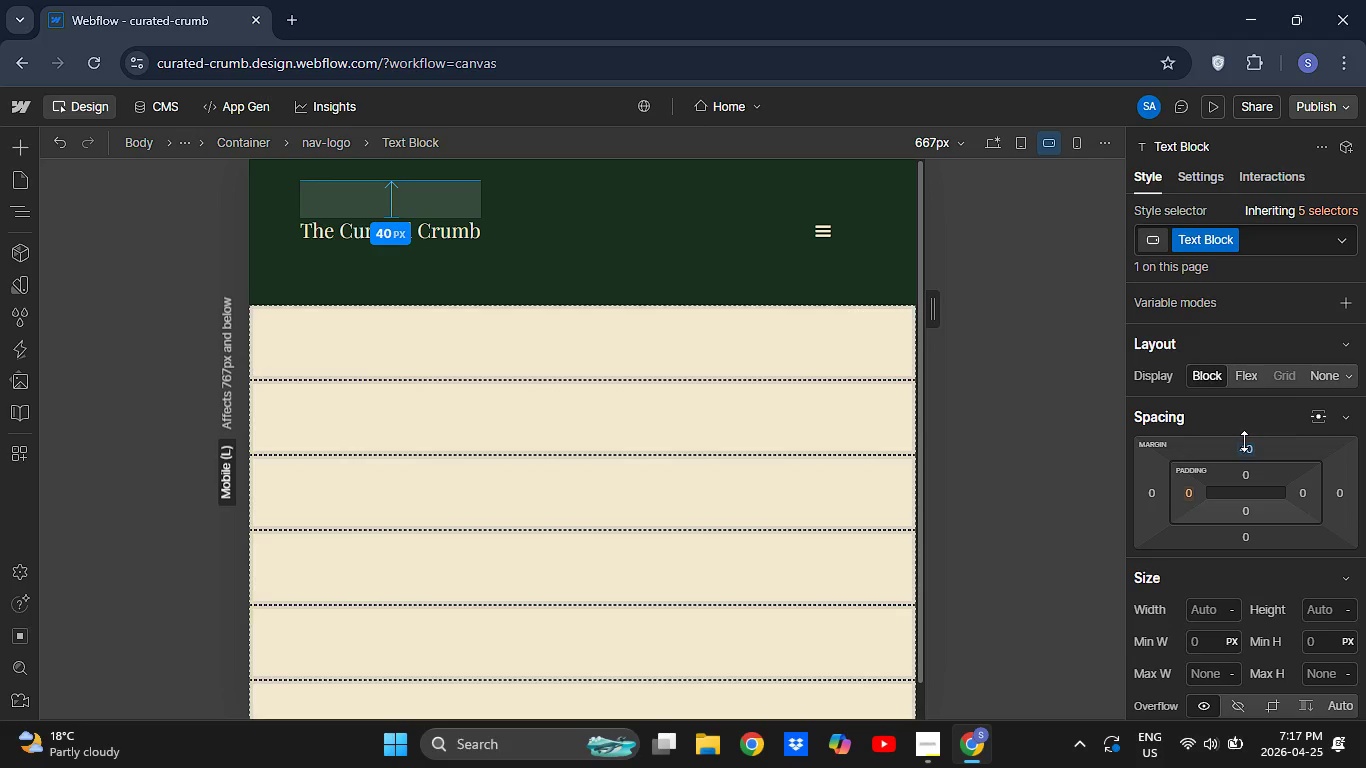 
wait(5.84)
 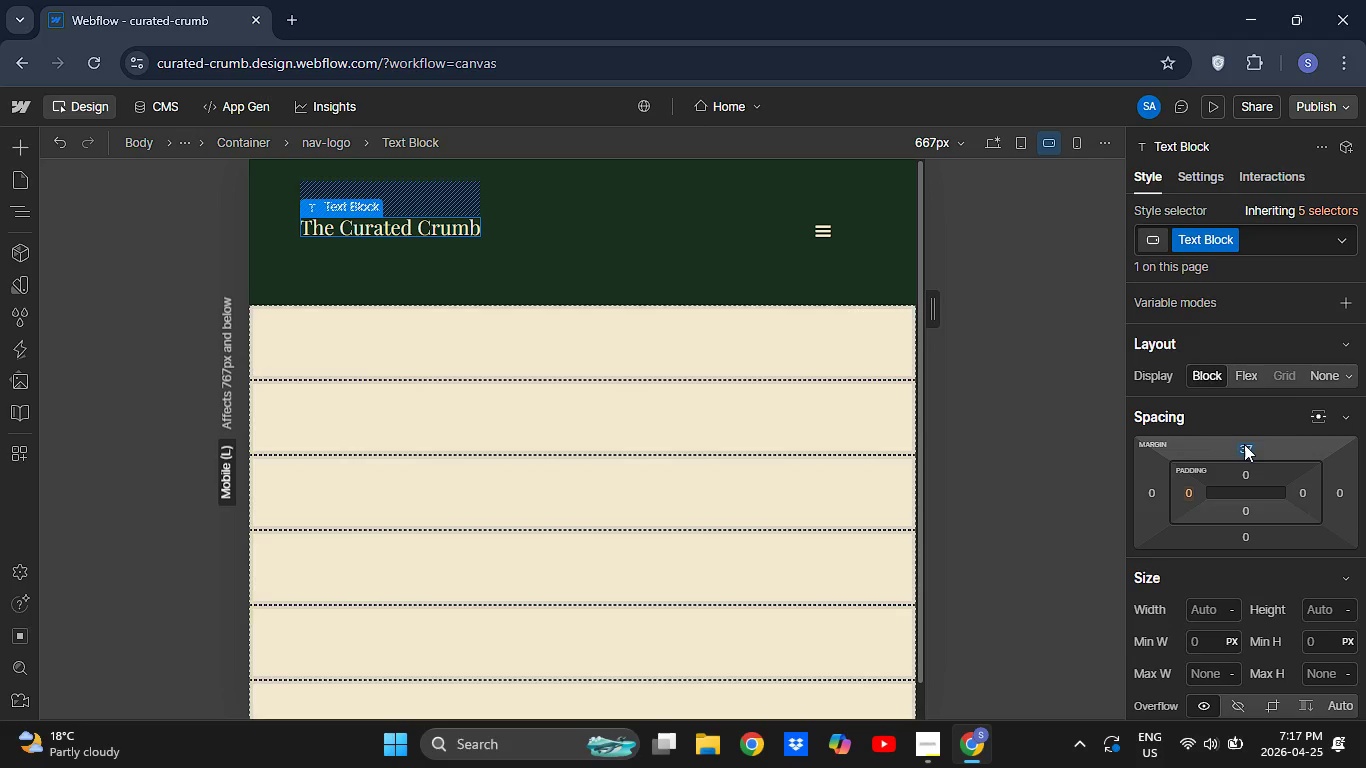 
left_click([1244, 441])
 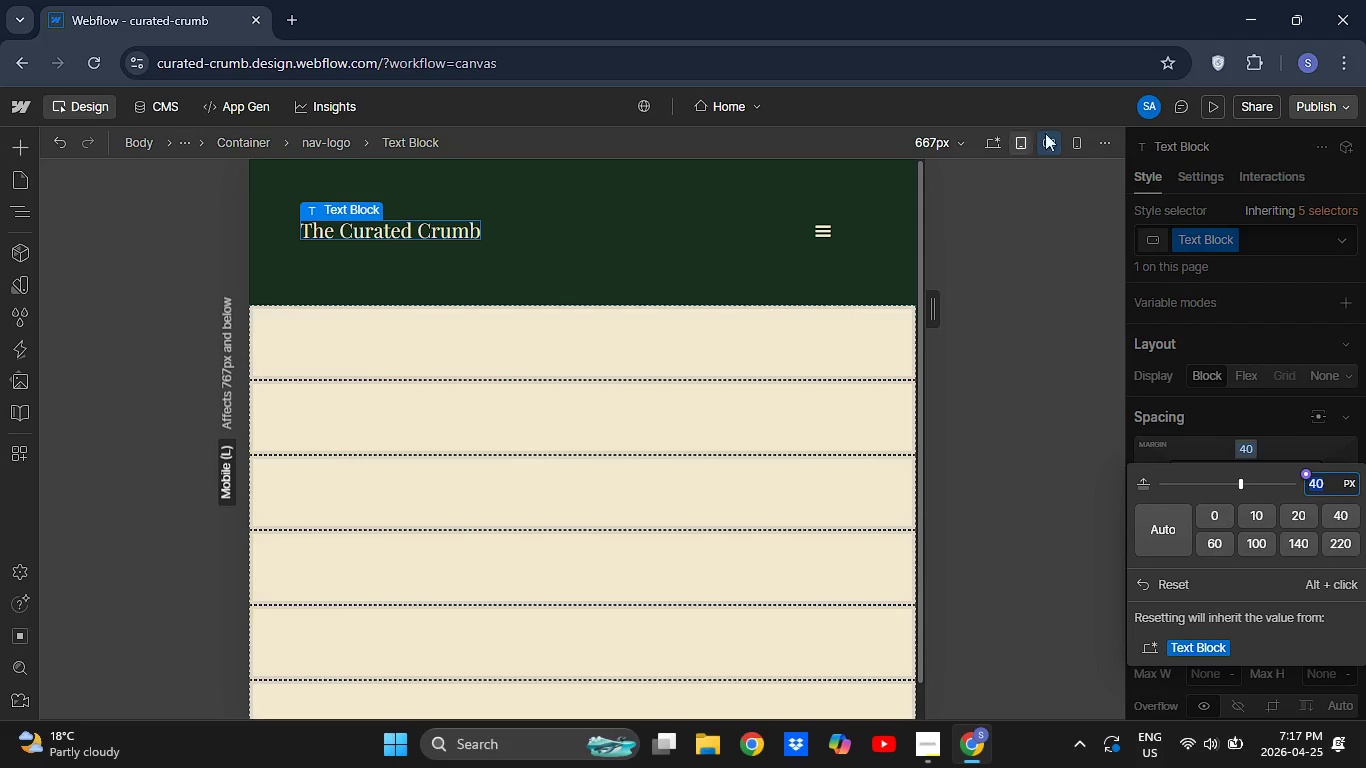 
wait(5.95)
 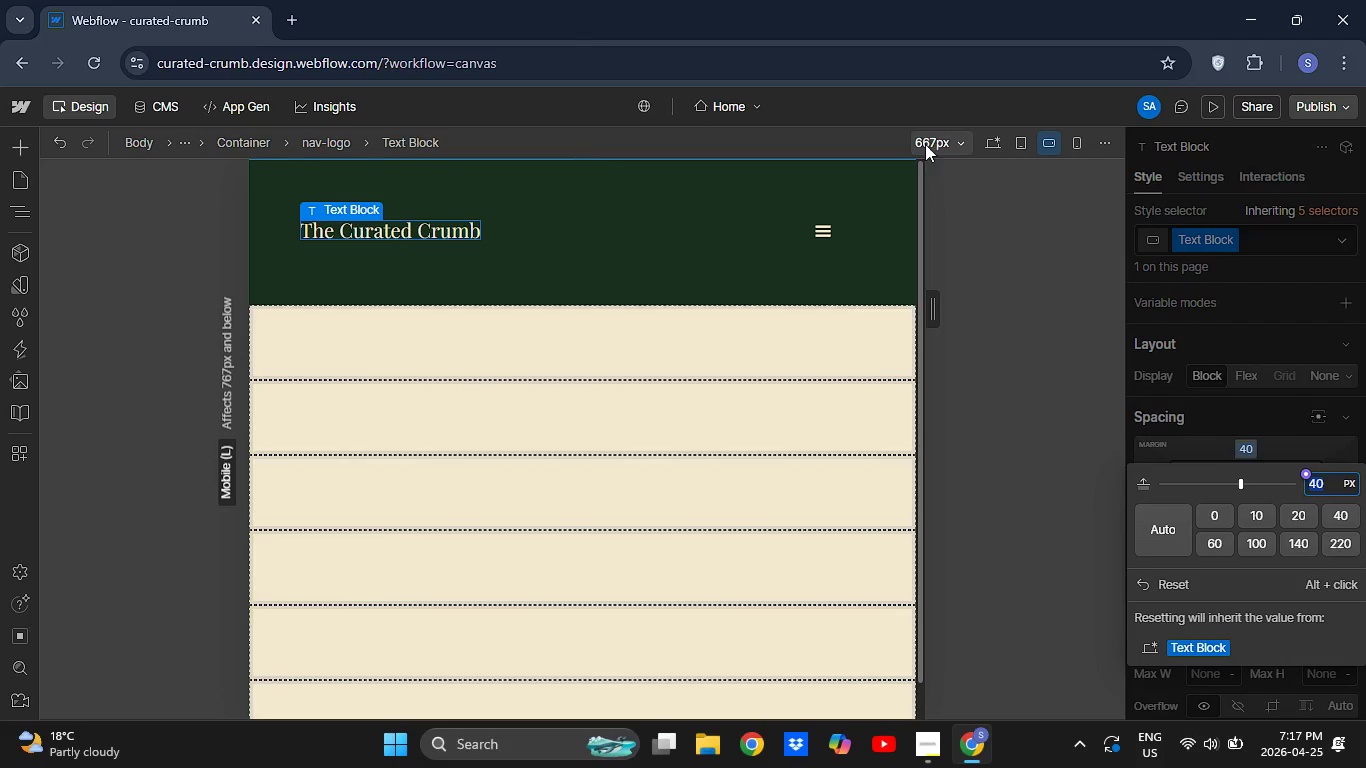 
left_click([1209, 108])
 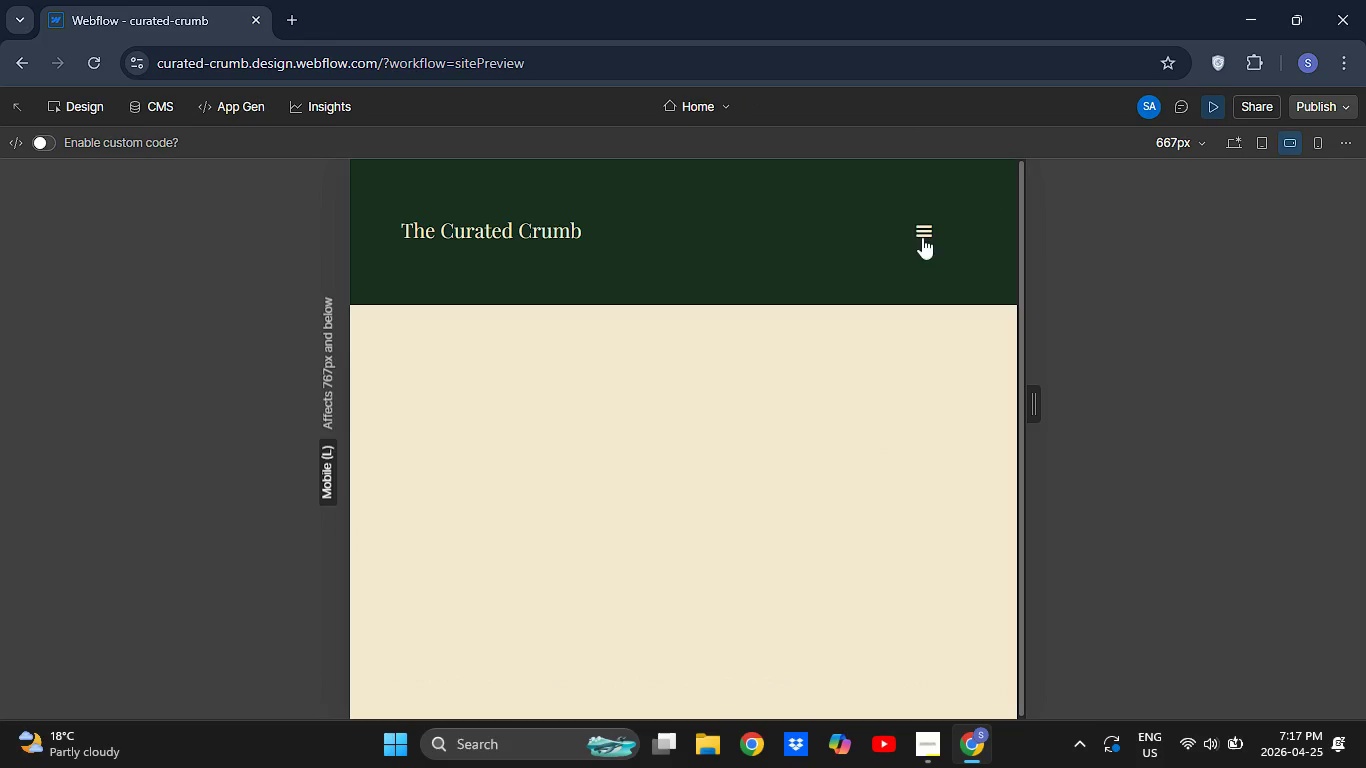 
left_click([922, 237])
 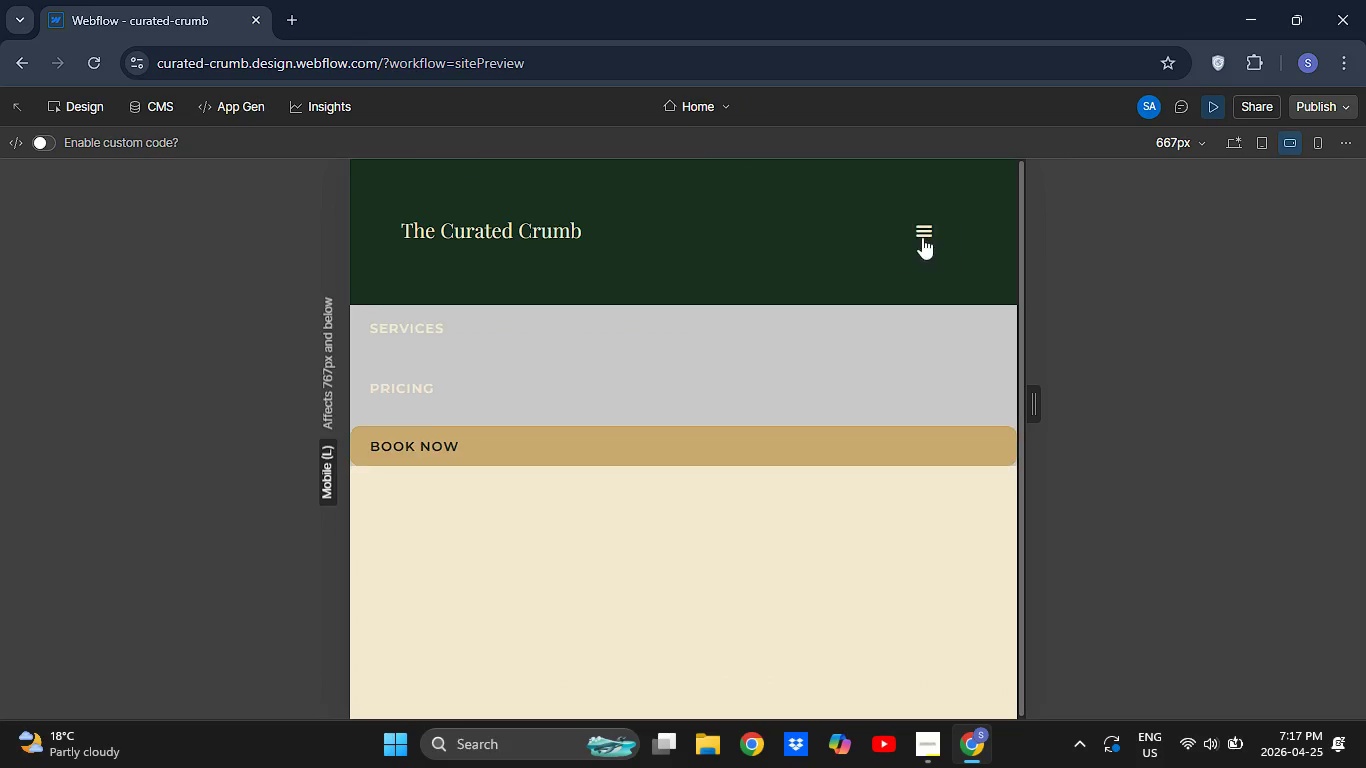 
left_click([922, 237])
 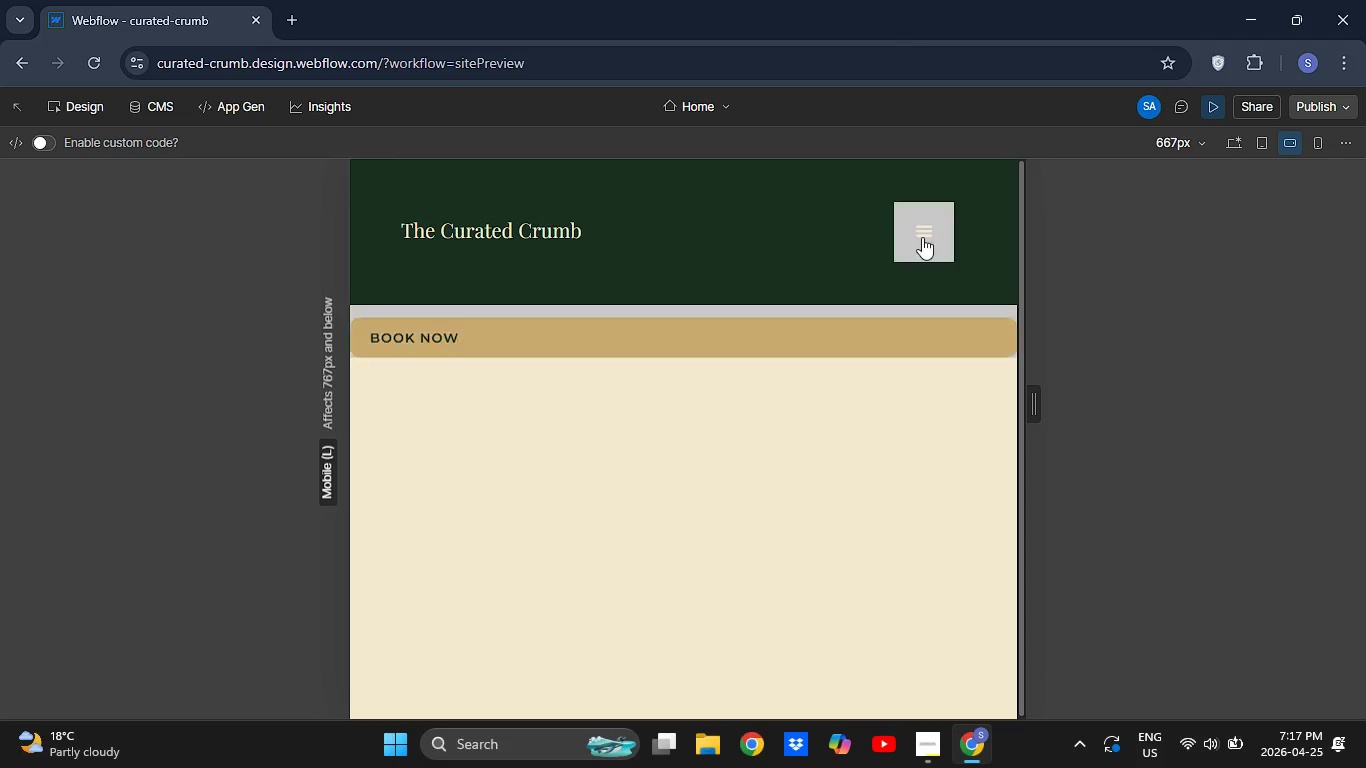 
left_click([922, 237])
 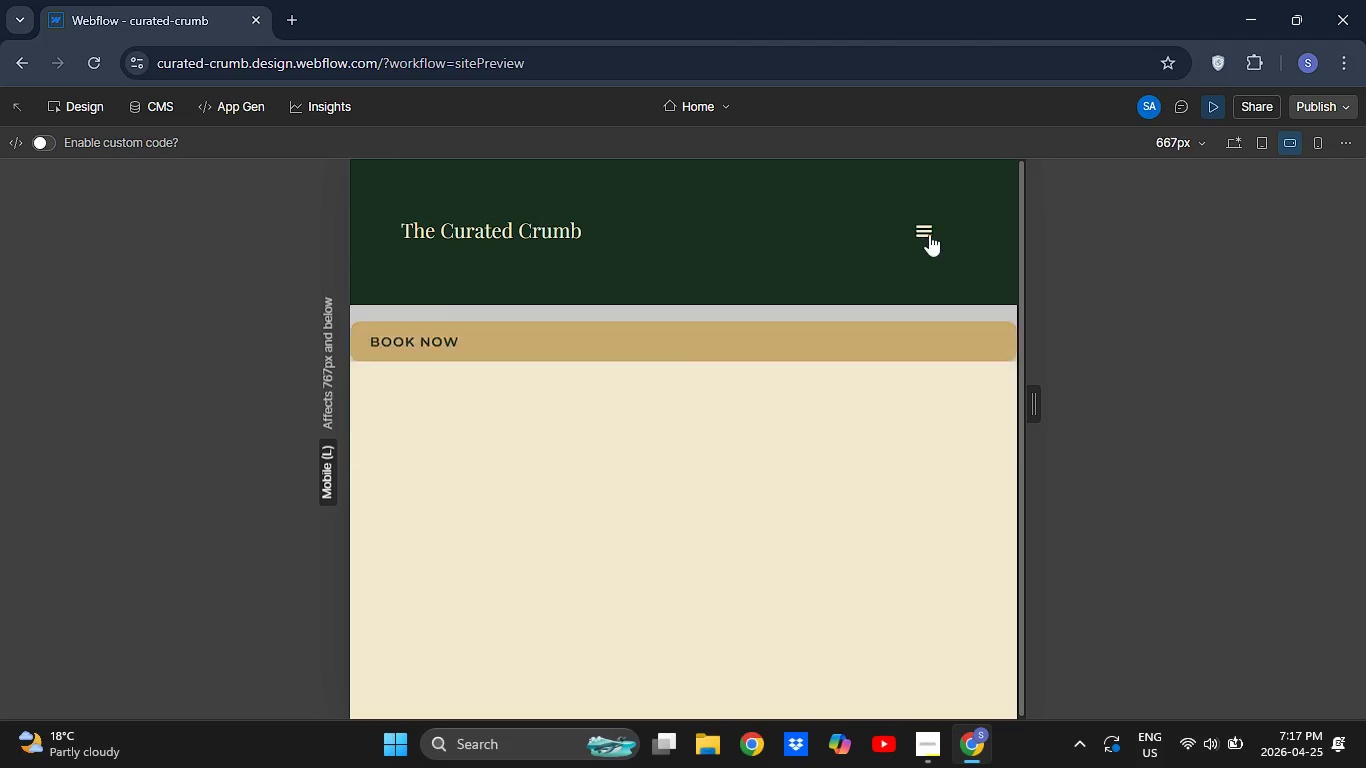 
left_click([922, 237])
 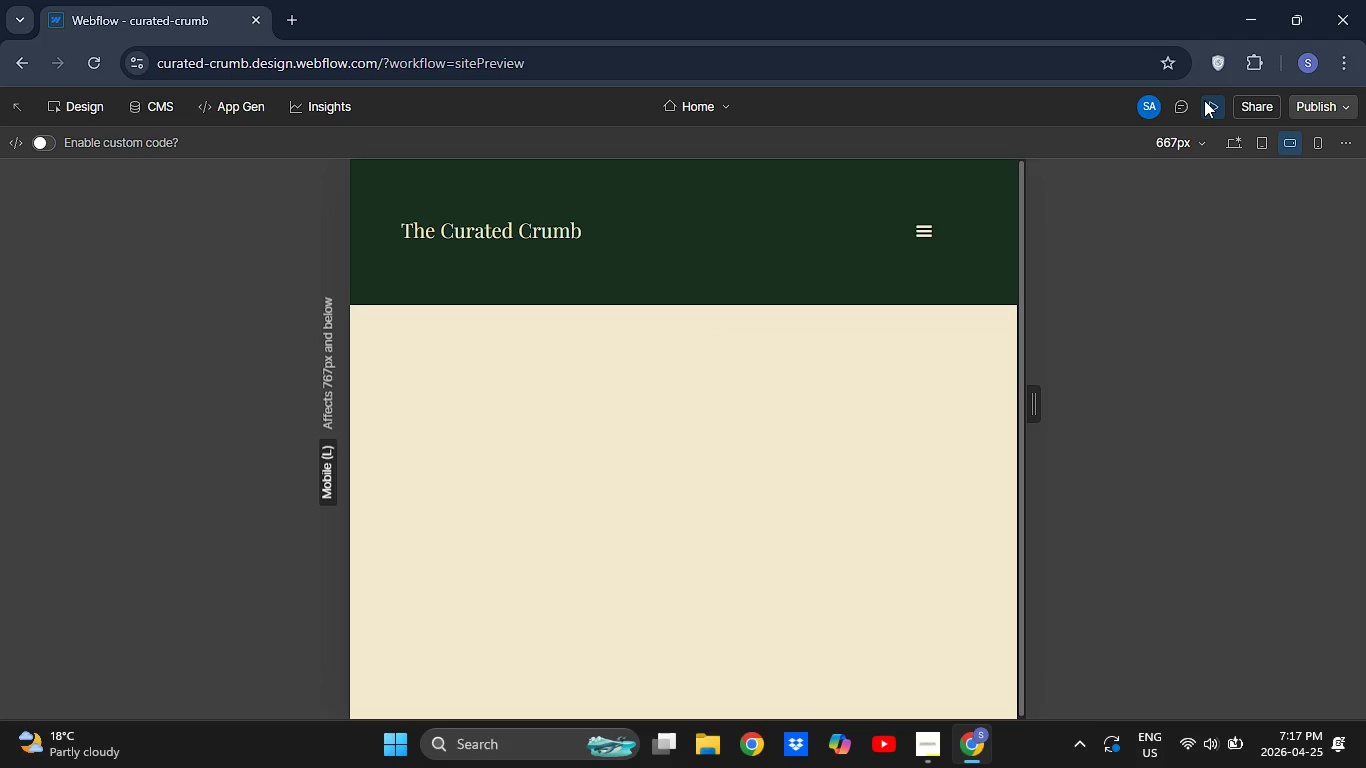 
left_click([1204, 100])
 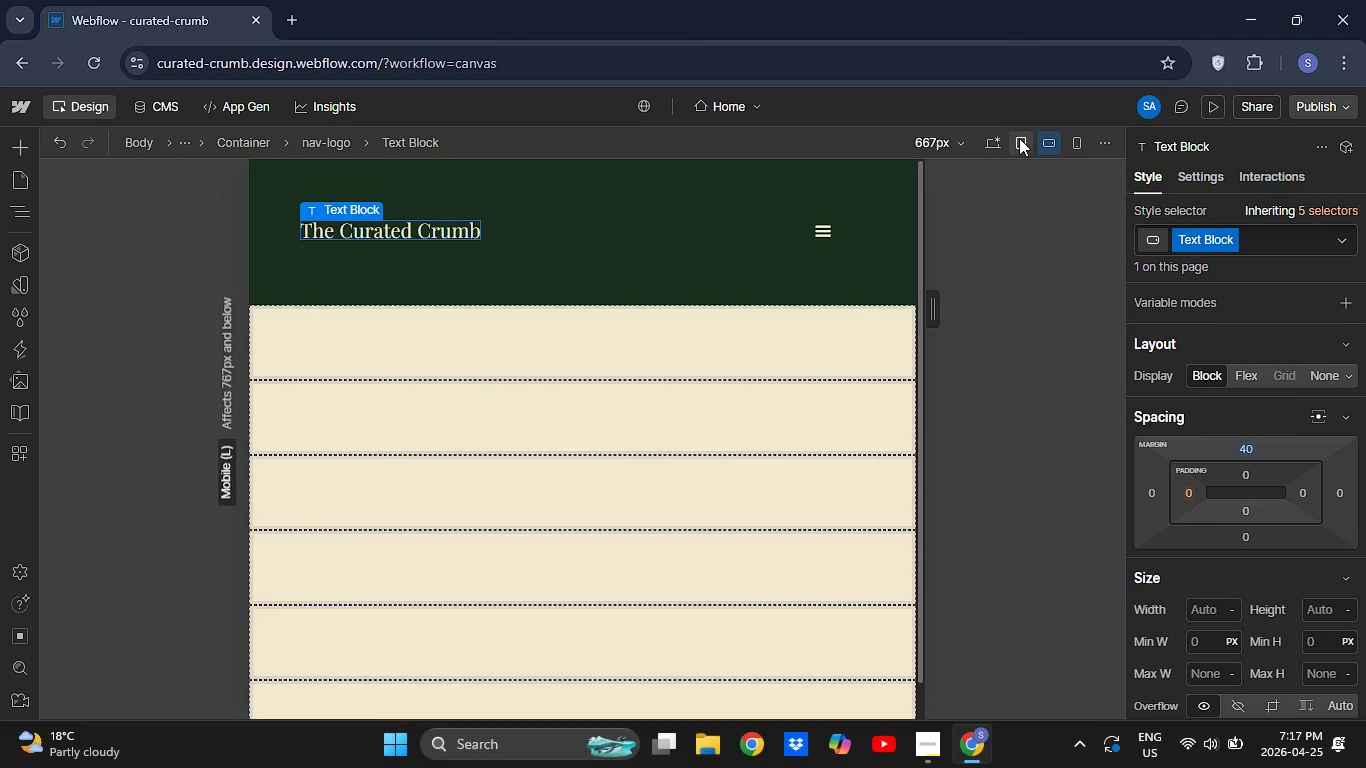 
left_click([1020, 139])
 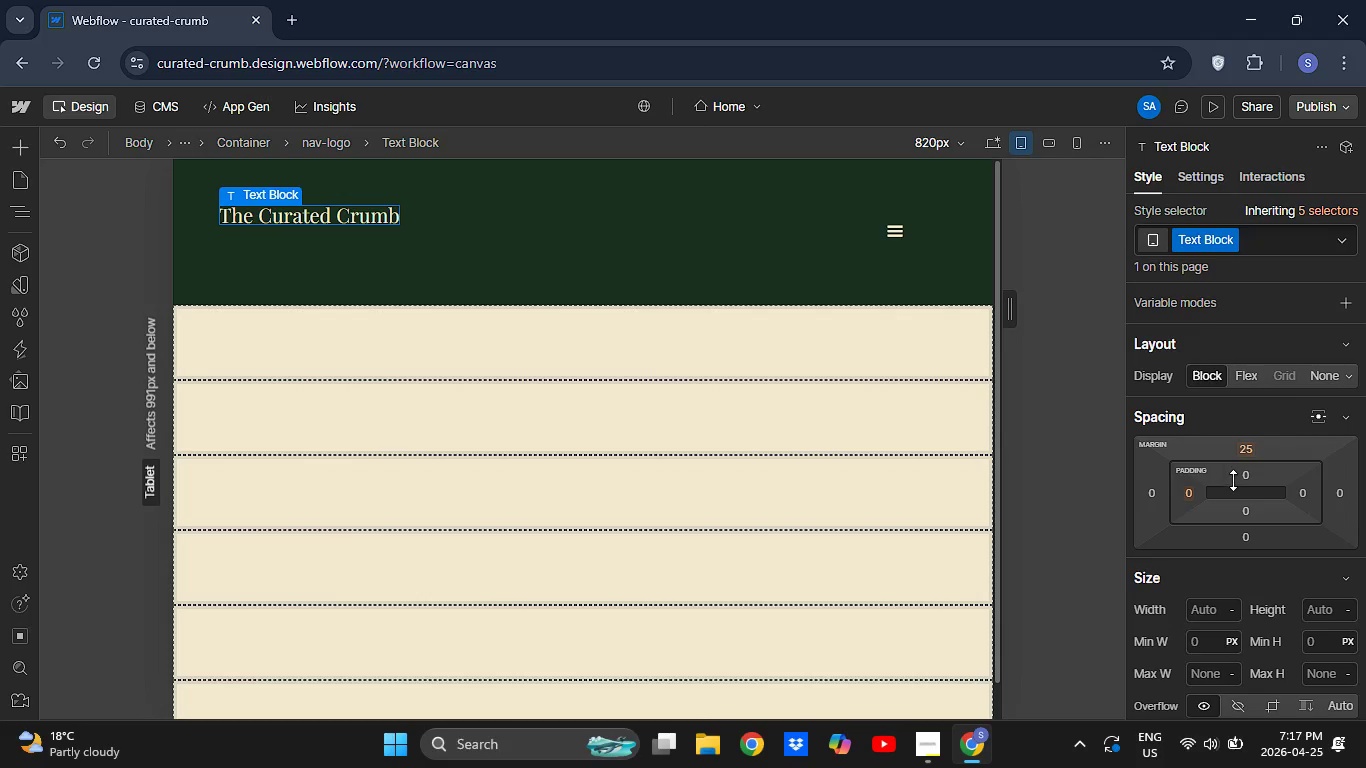 
wait(5.77)
 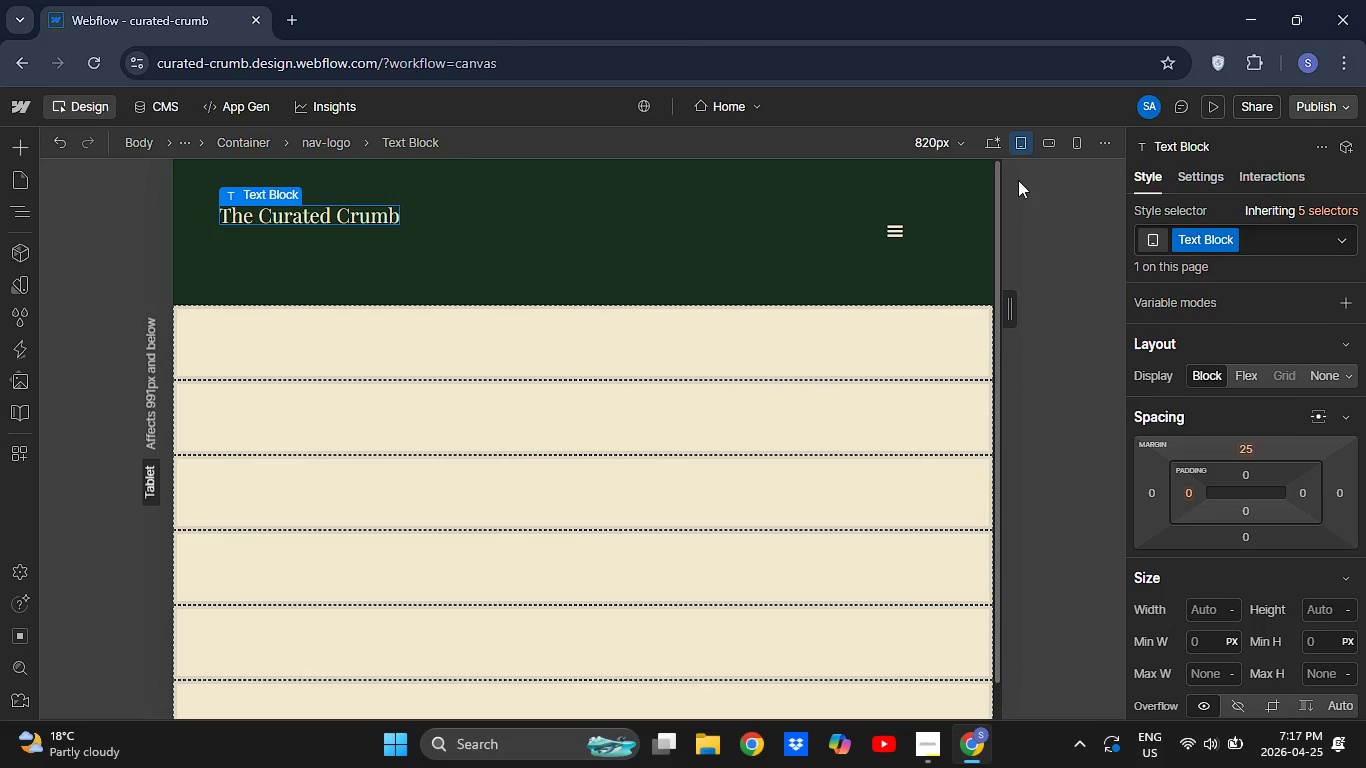 
left_click_drag(start_coordinate=[1246, 446], to_coordinate=[1257, 431])
 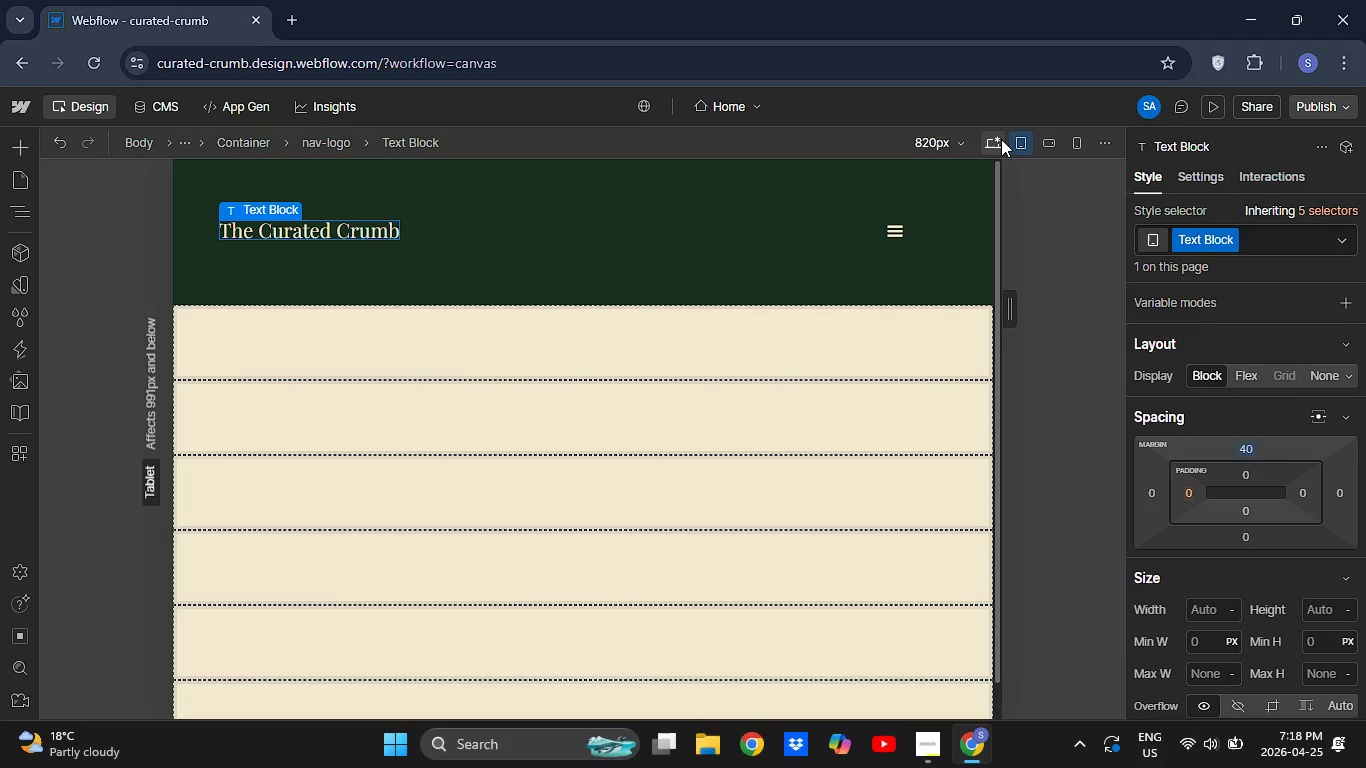 
left_click([1001, 139])
 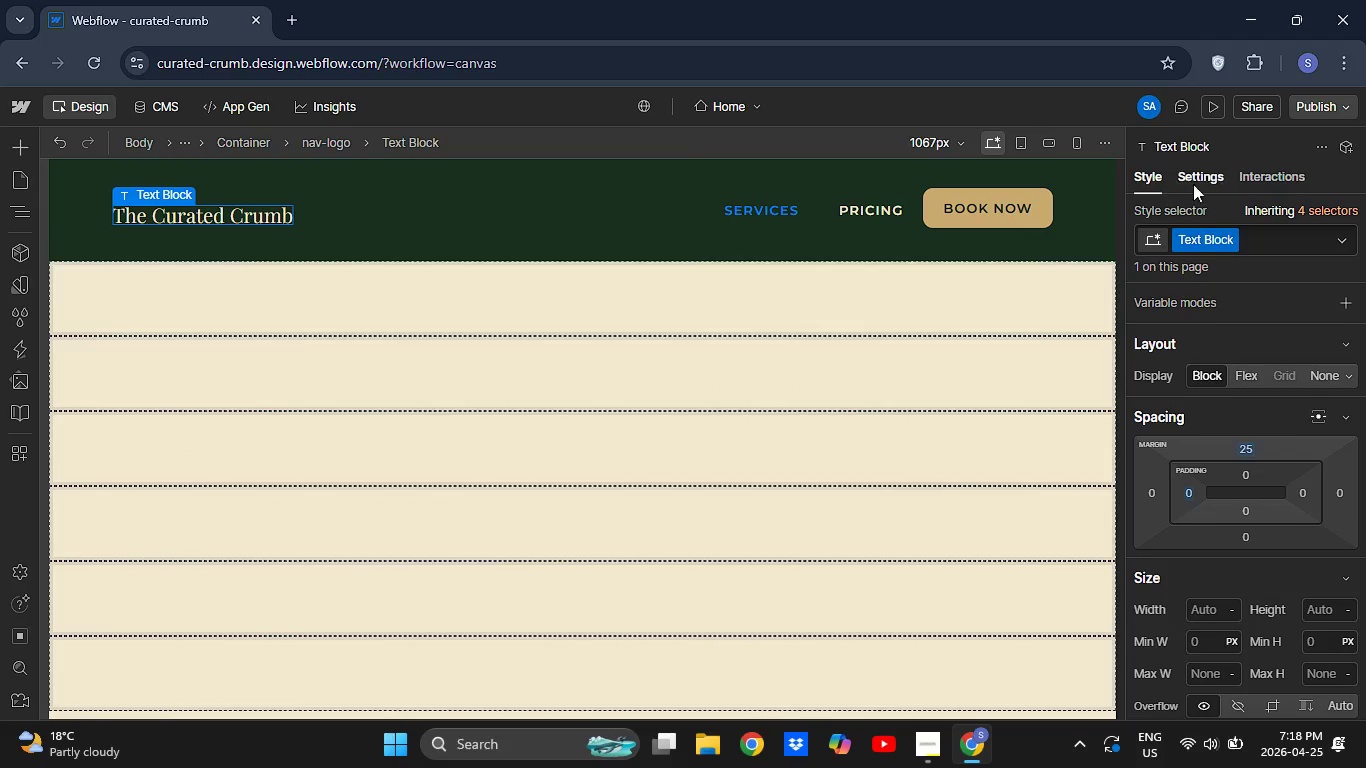 
wait(12.12)
 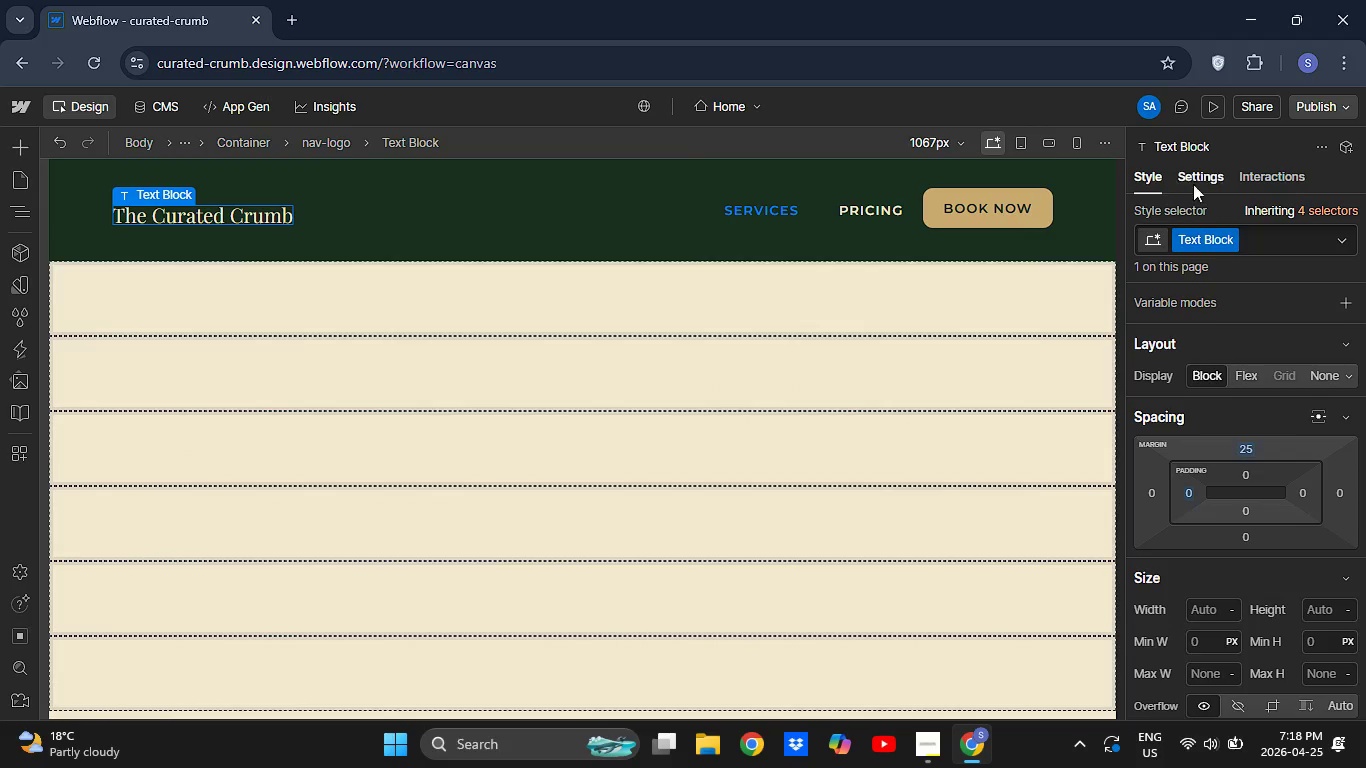 
left_click([1216, 107])
 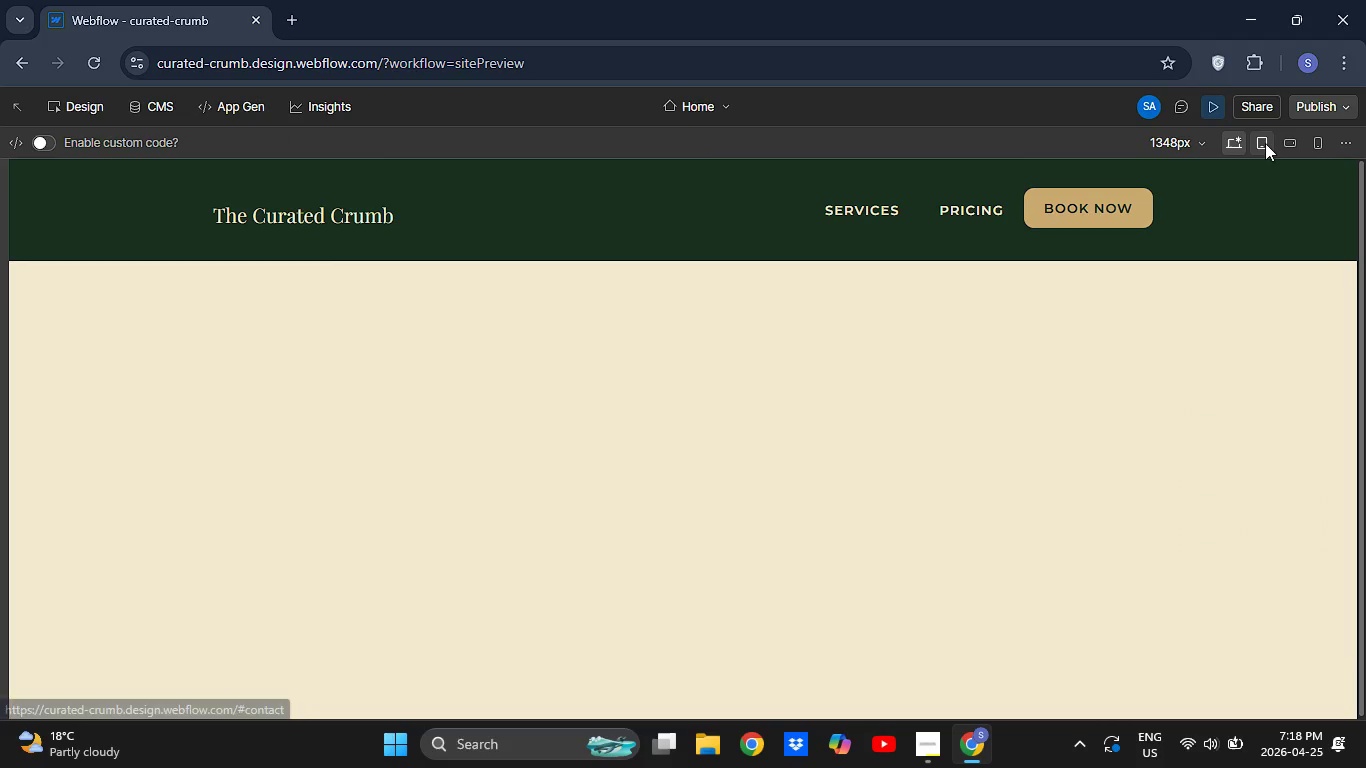 
left_click([1264, 143])
 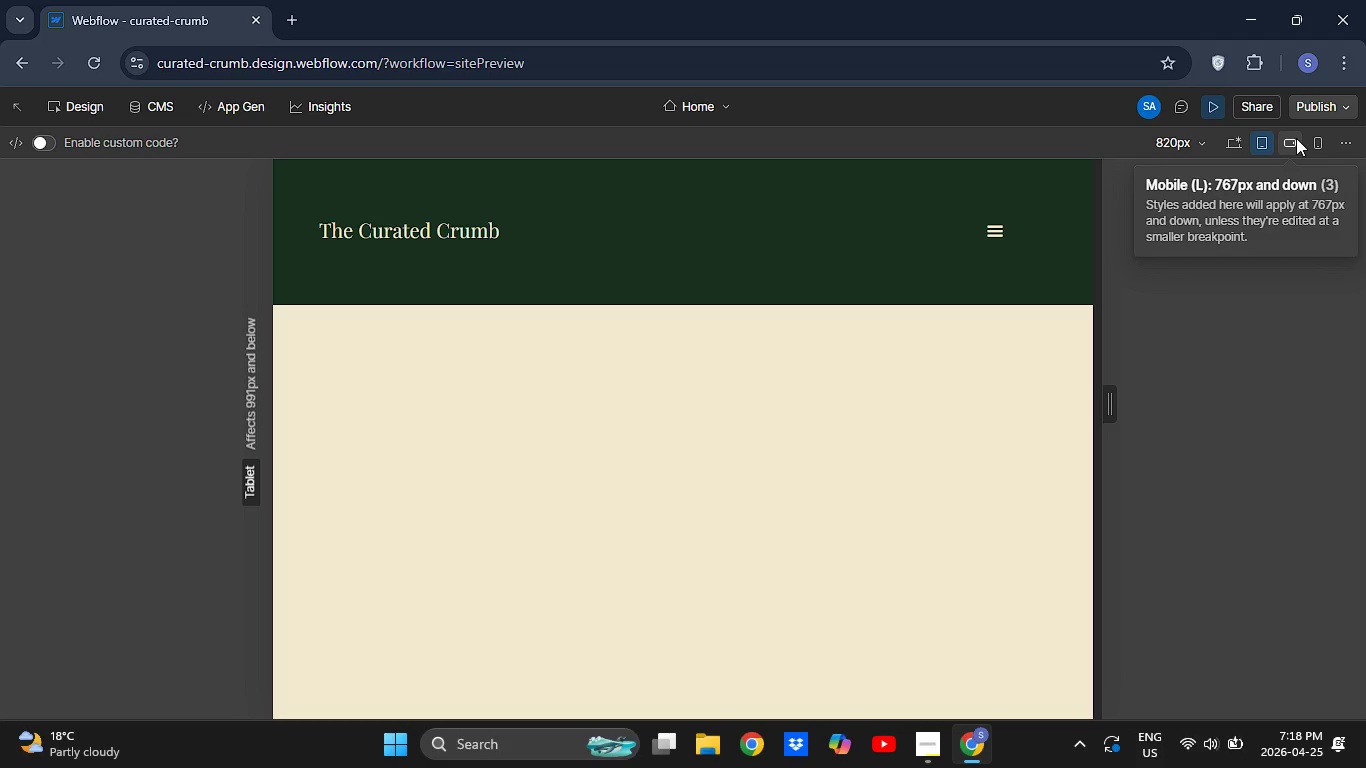 
left_click([1296, 138])
 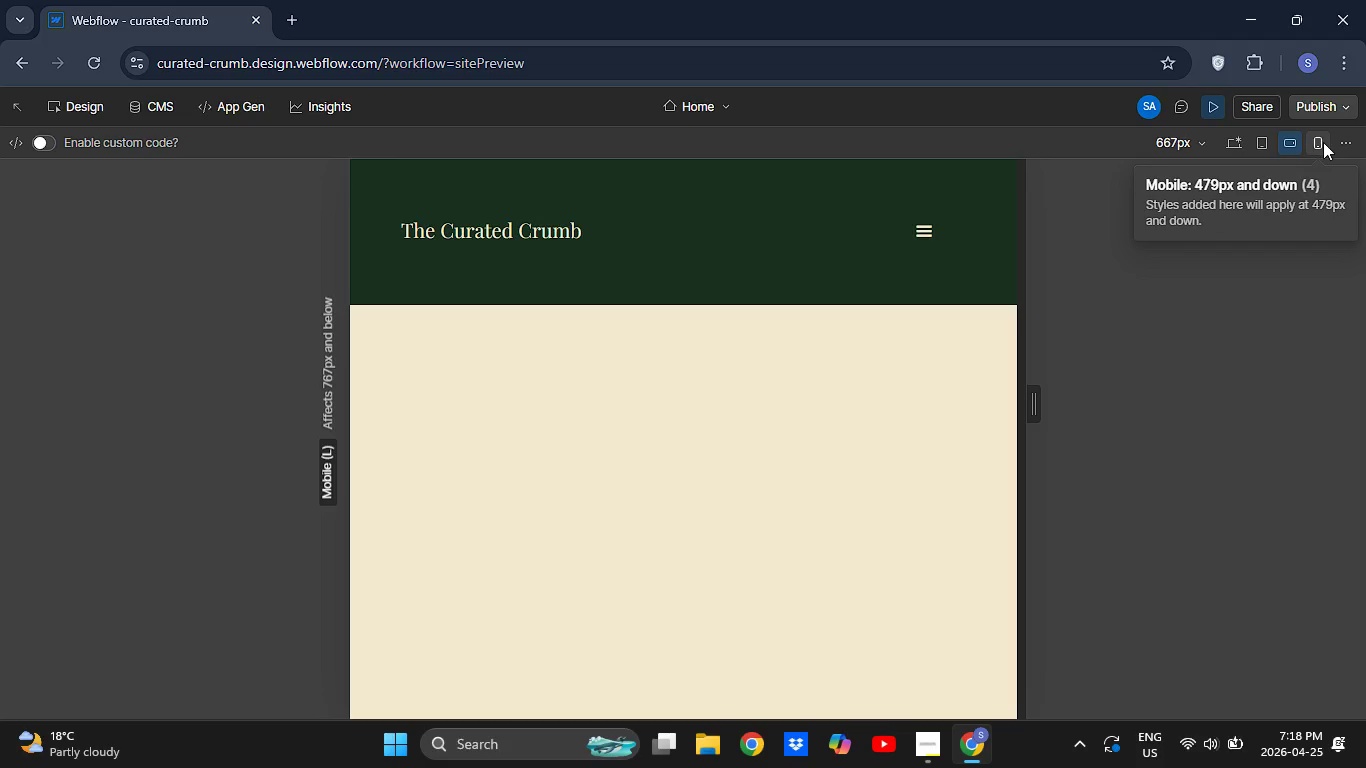 
left_click([1323, 142])
 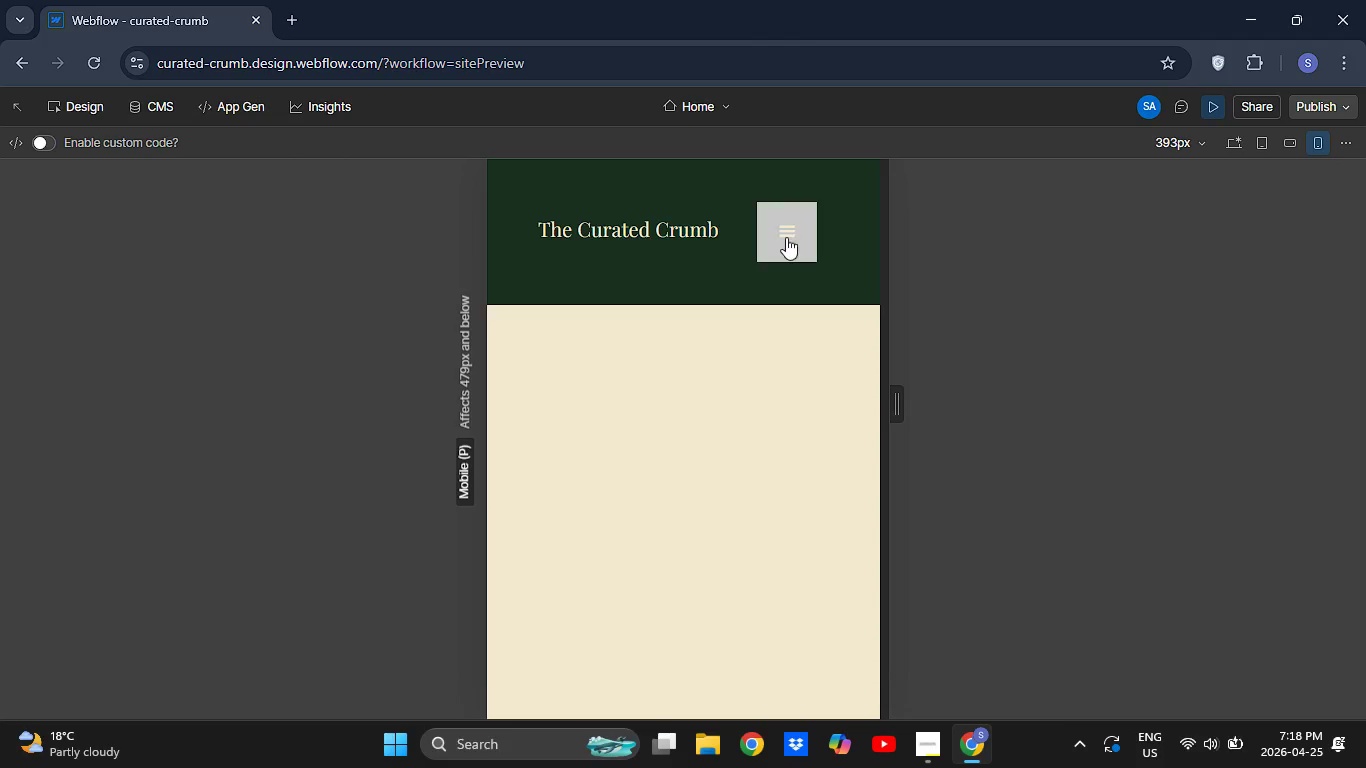 
wait(5.5)
 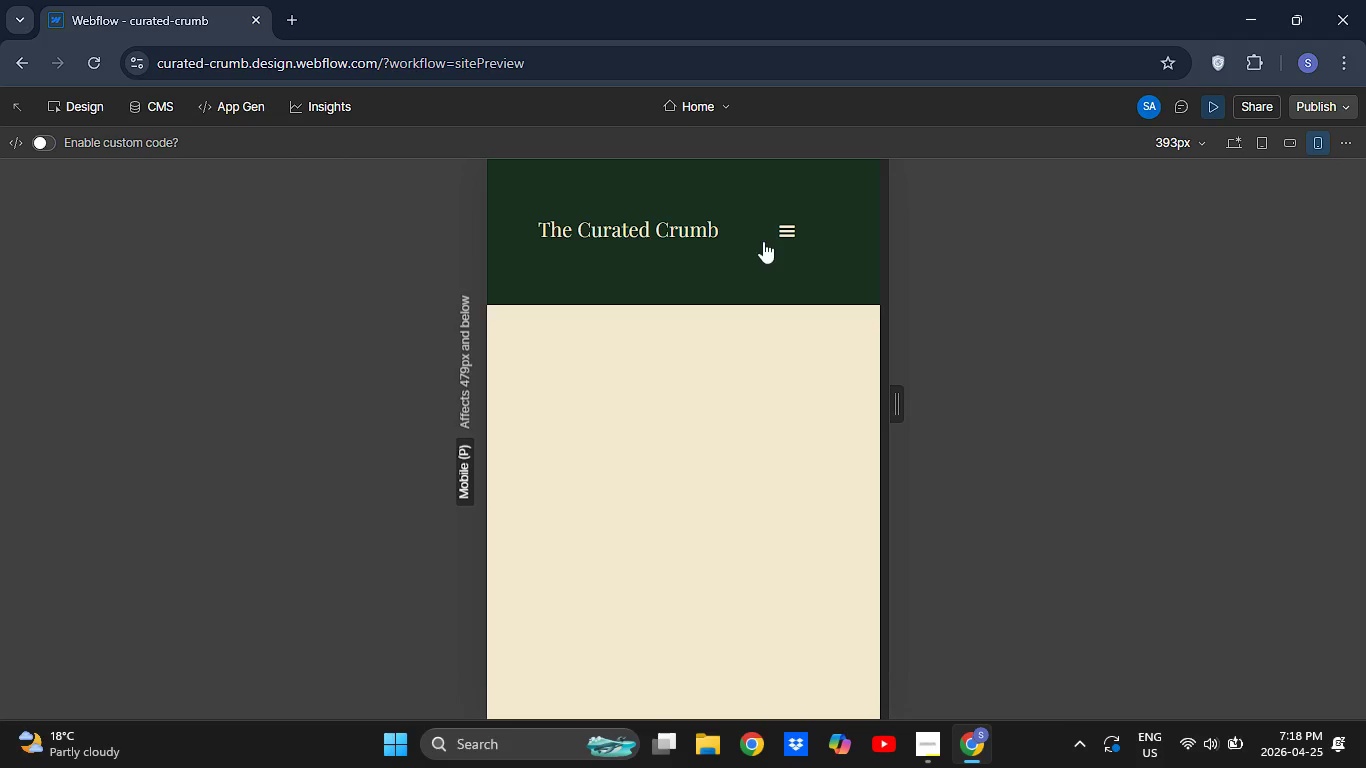 
left_click([786, 237])
 